 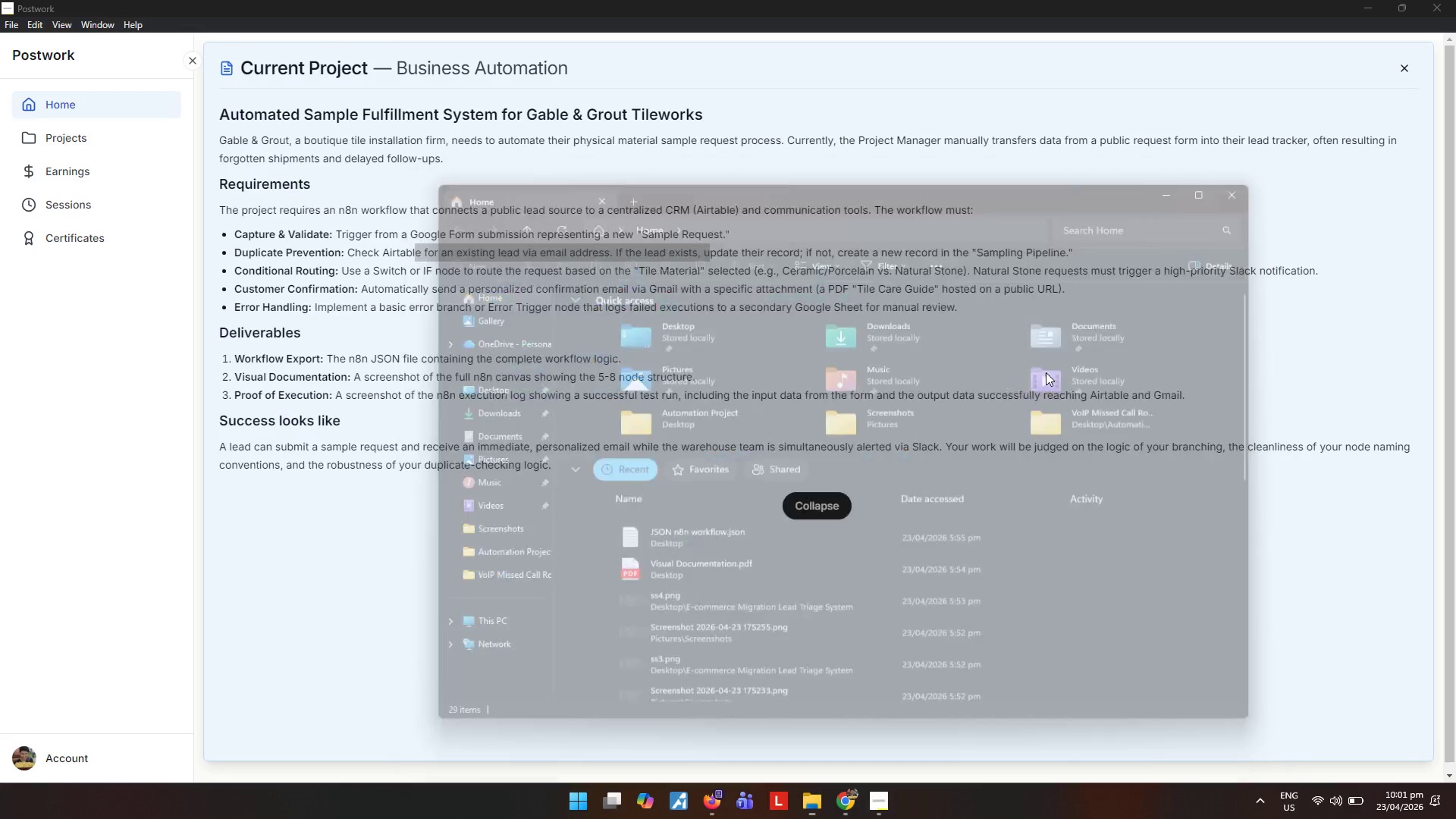 
left_click([846, 805])
 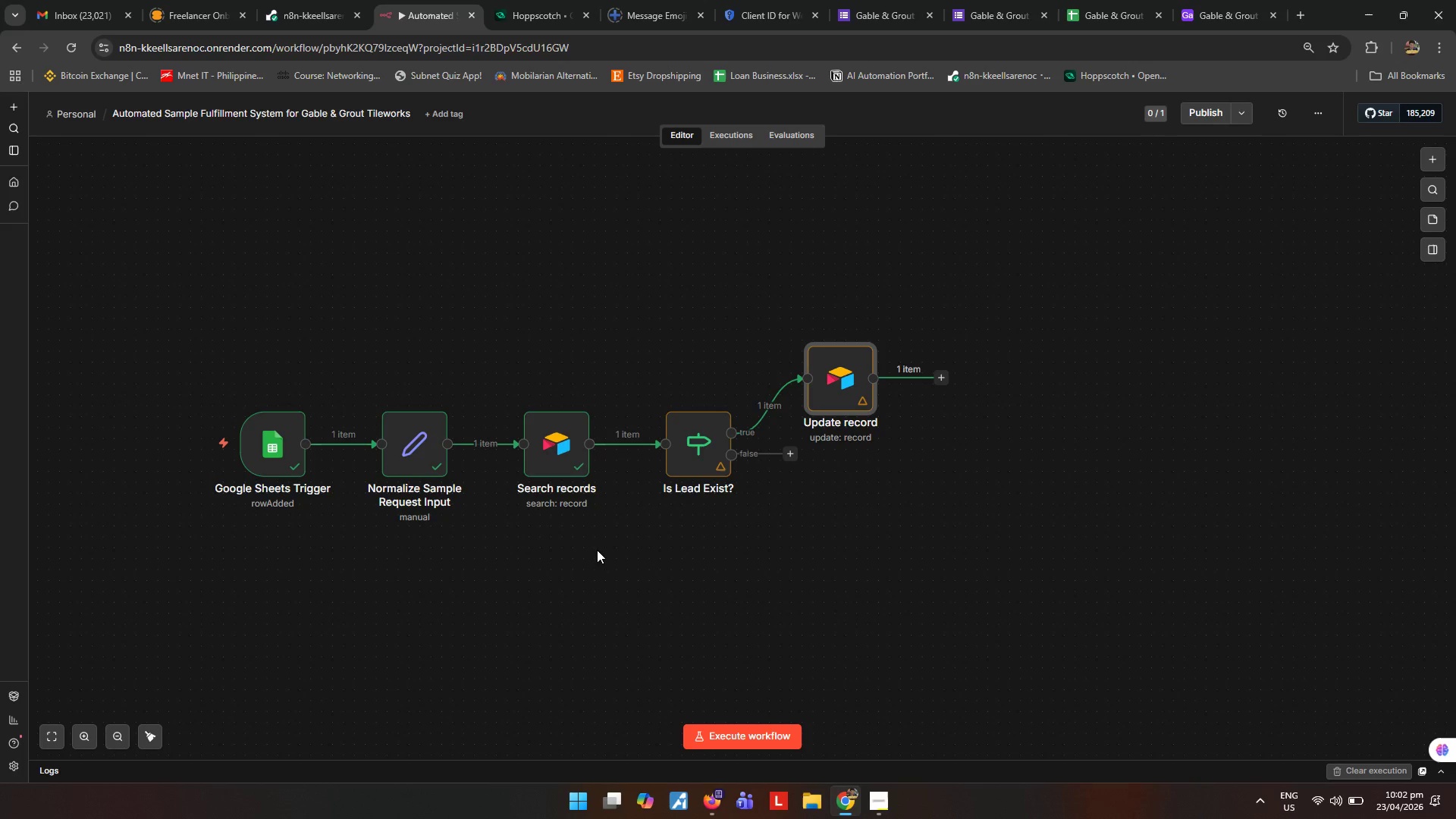 
left_click_drag(start_coordinate=[791, 446], to_coordinate=[791, 450])
 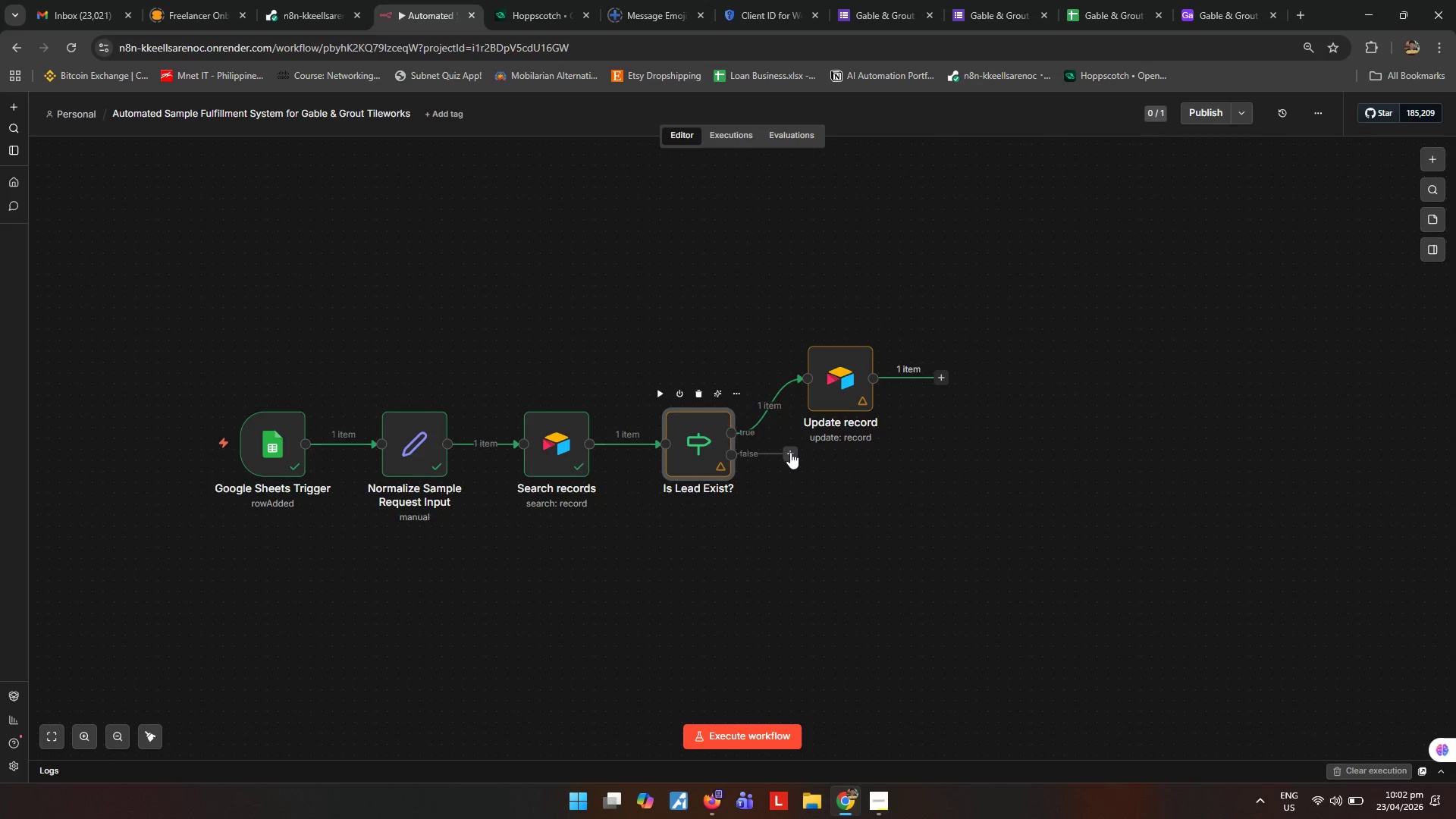 
left_click([790, 452])
 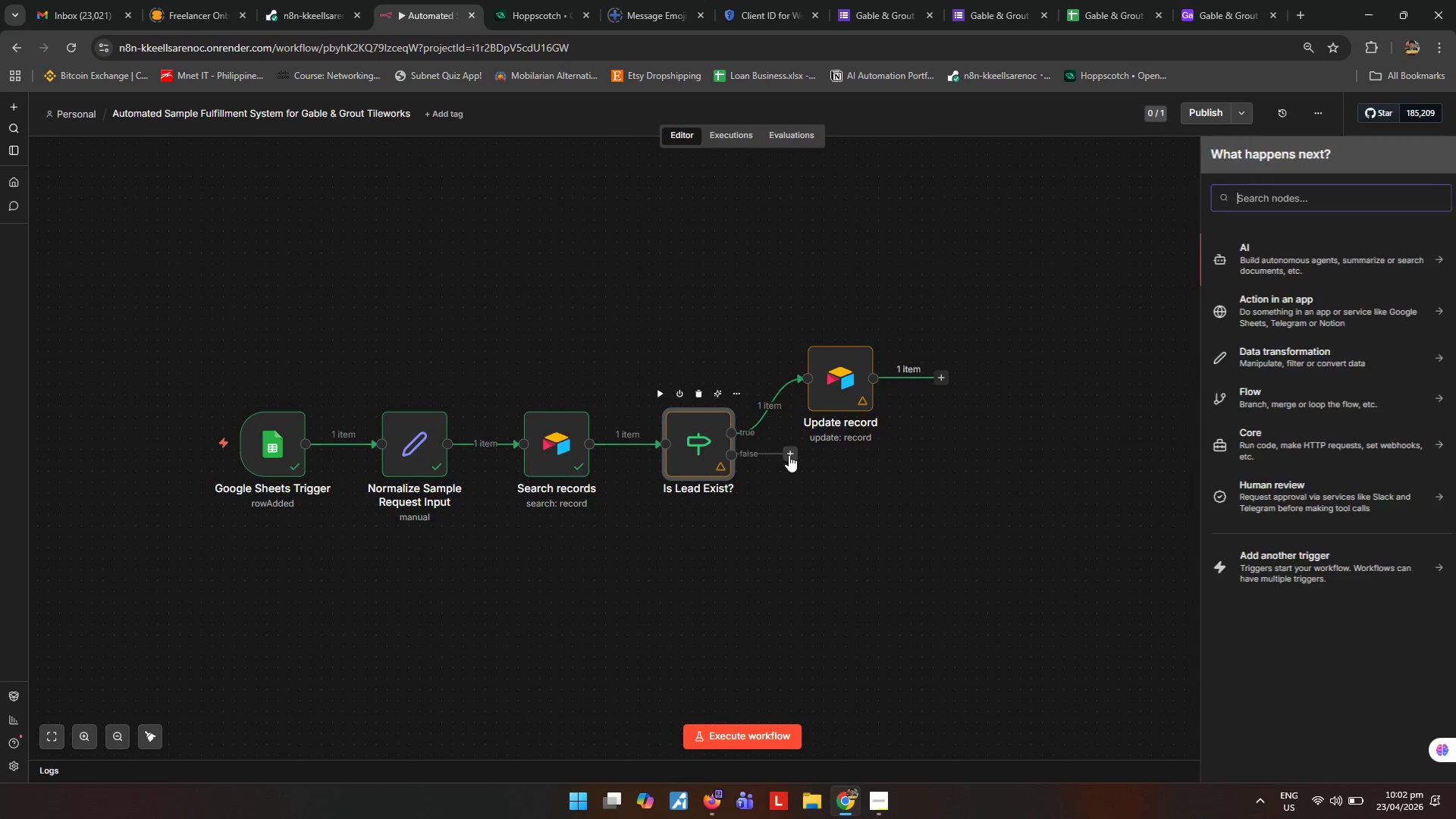 
type(ai)
 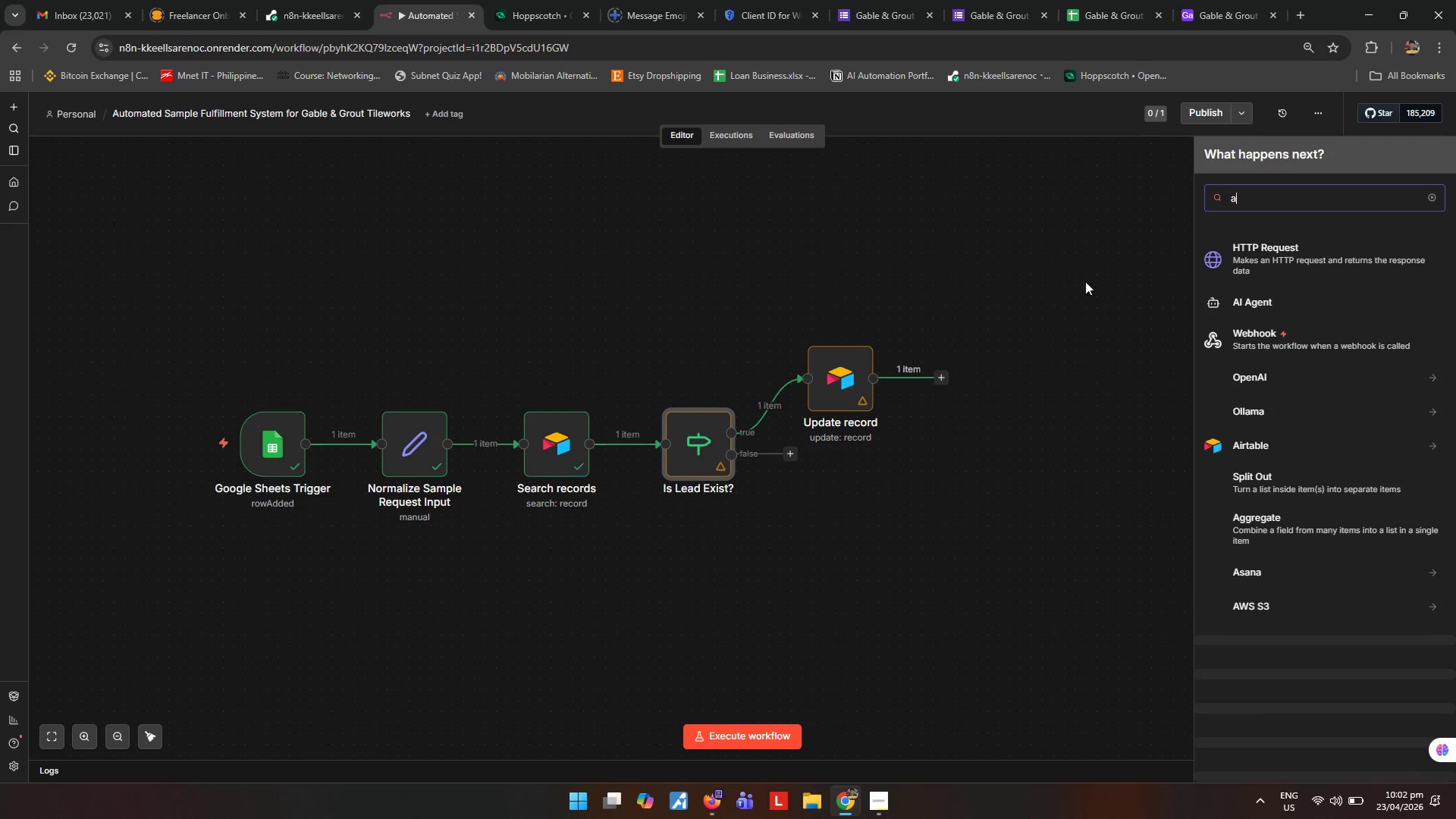 
key(R)
 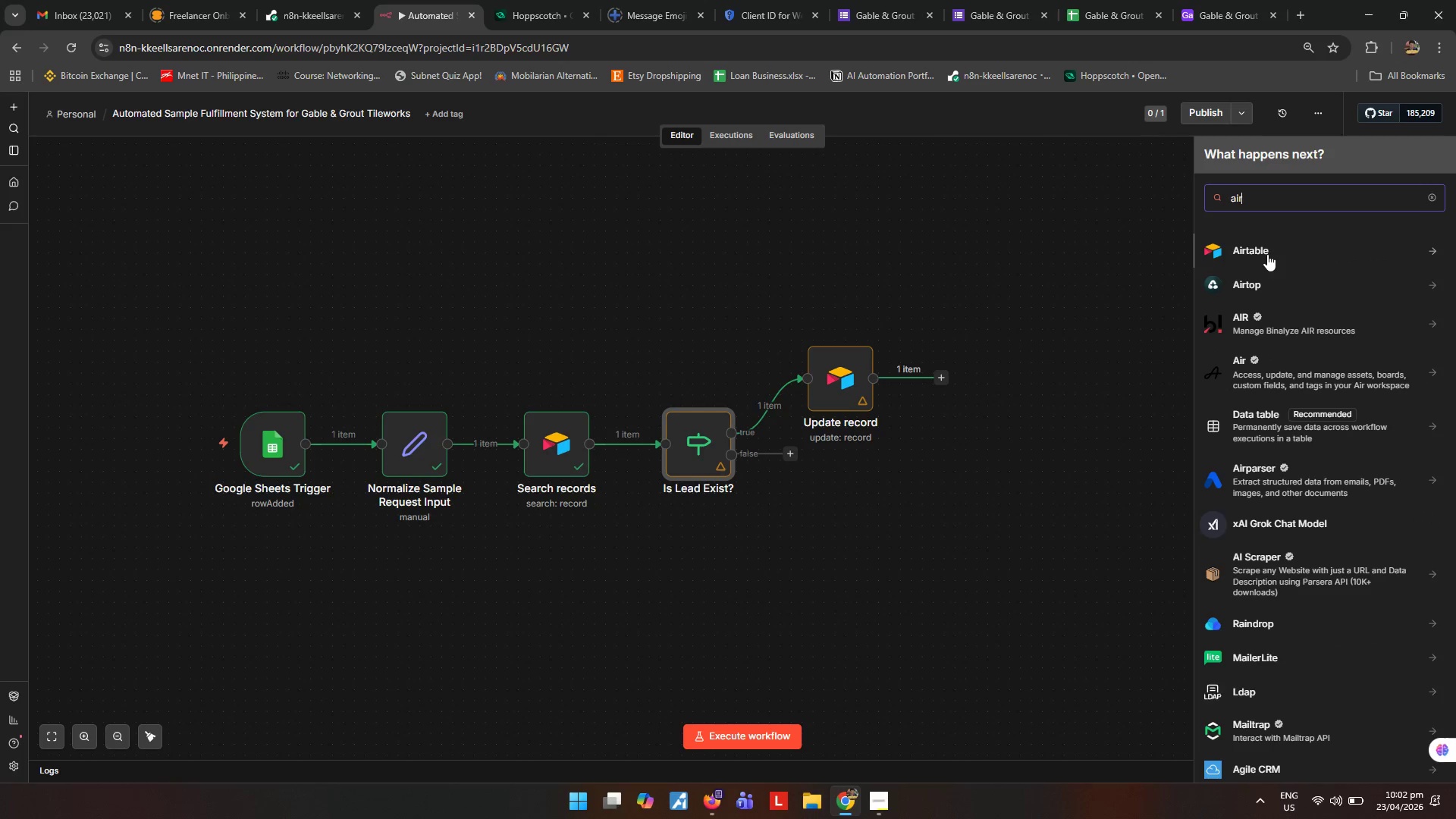 
left_click([1267, 254])
 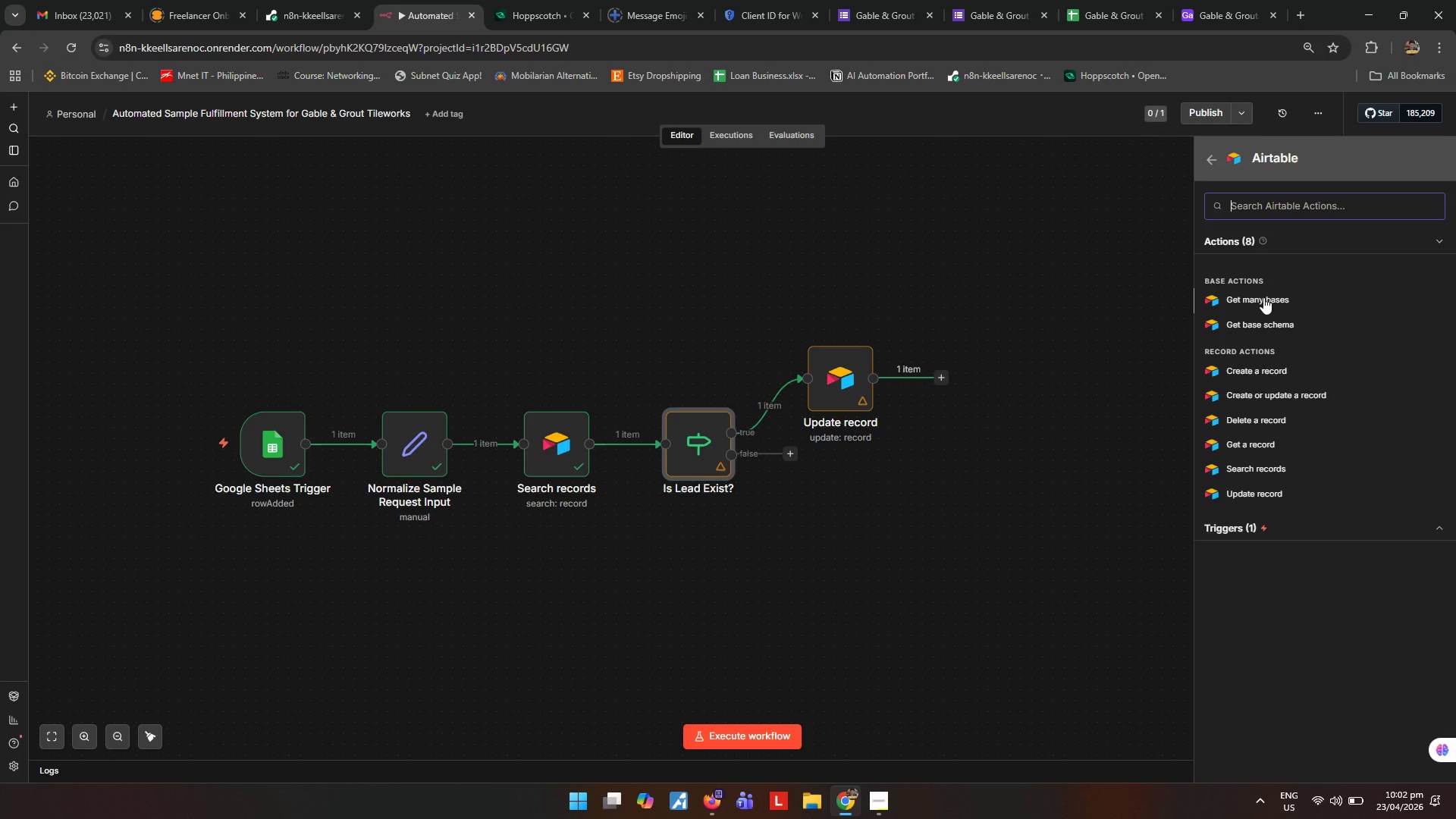 
left_click([1269, 376])
 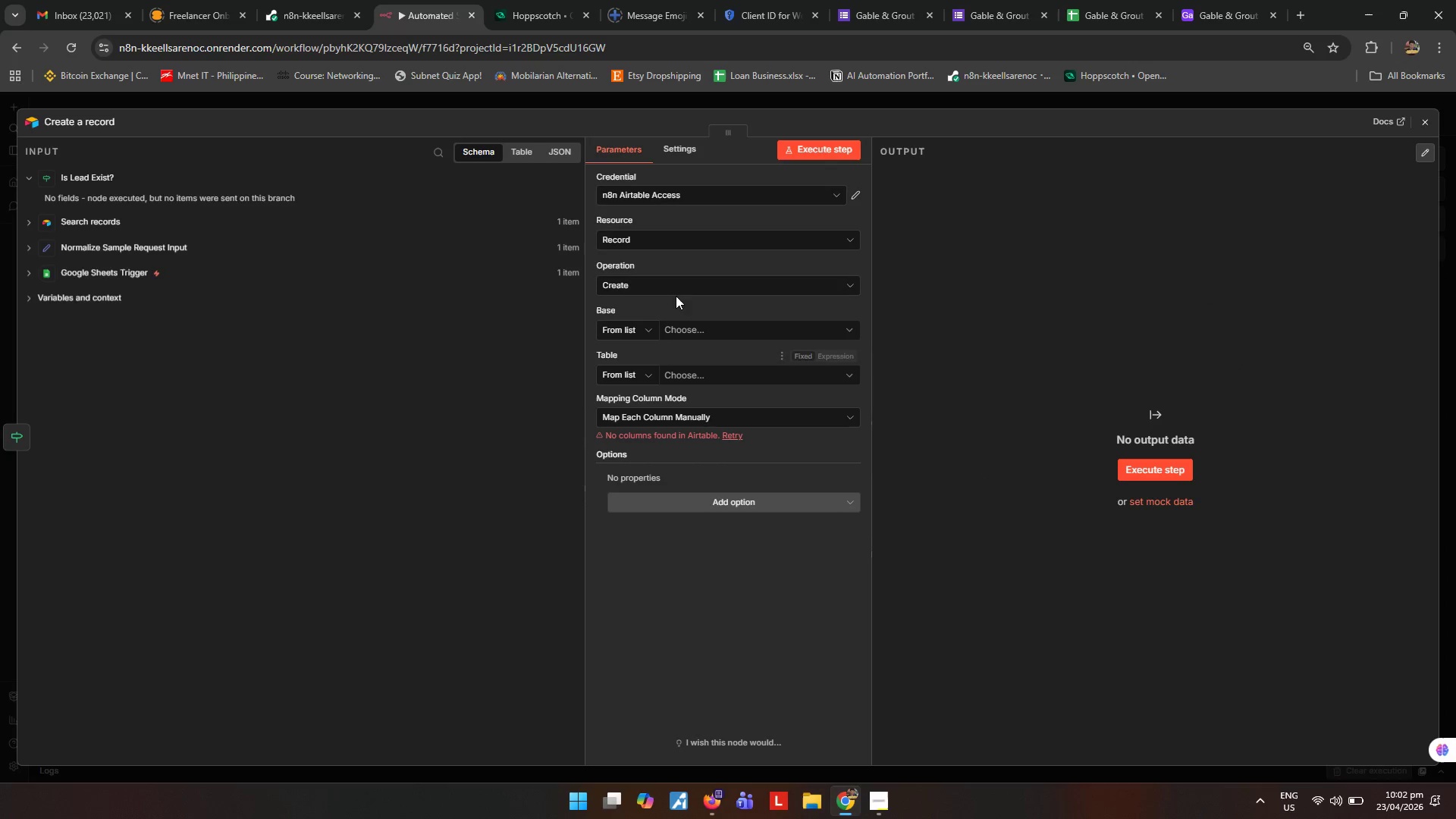 
left_click([780, 328])
 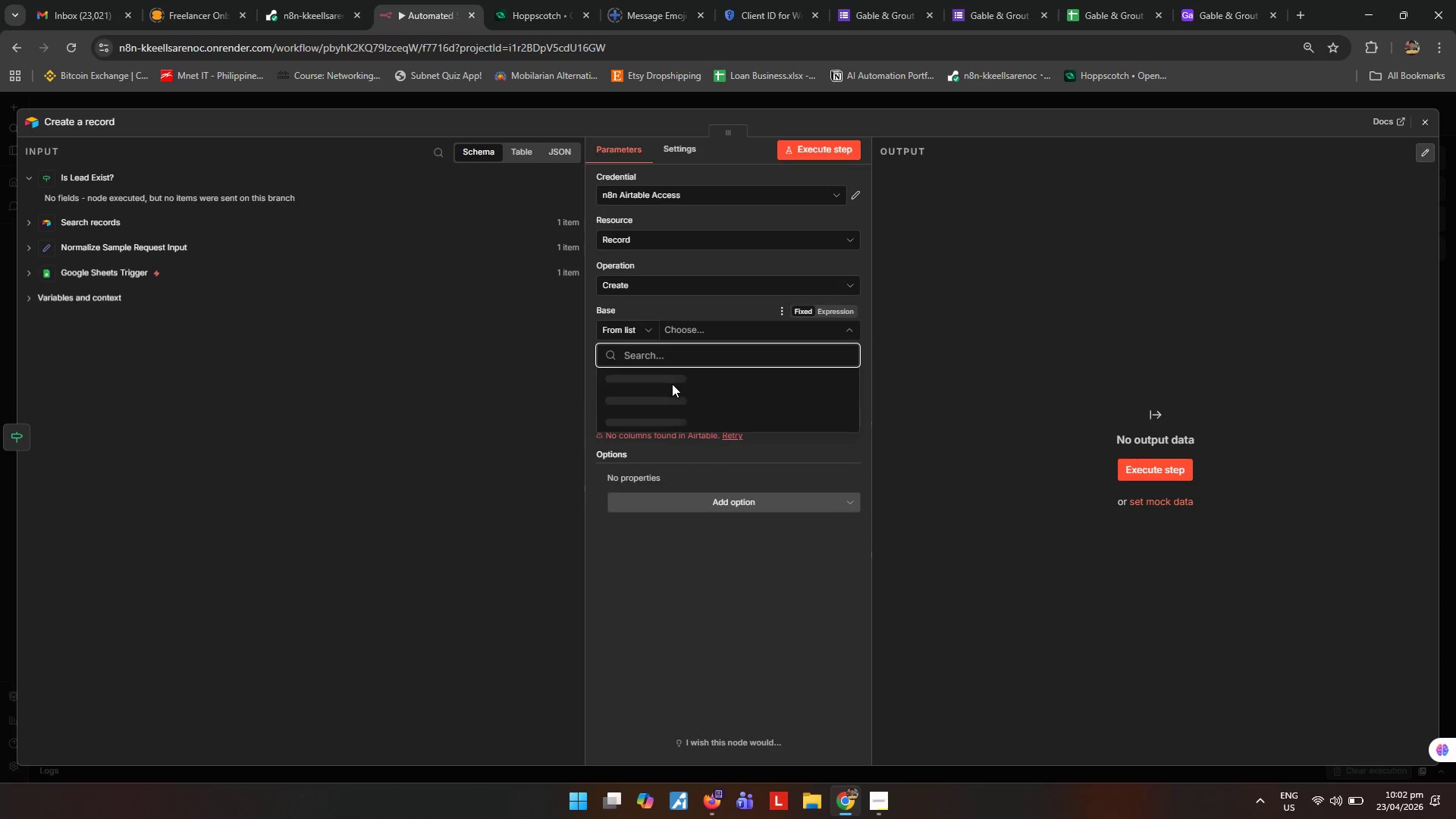 
left_click([670, 383])
 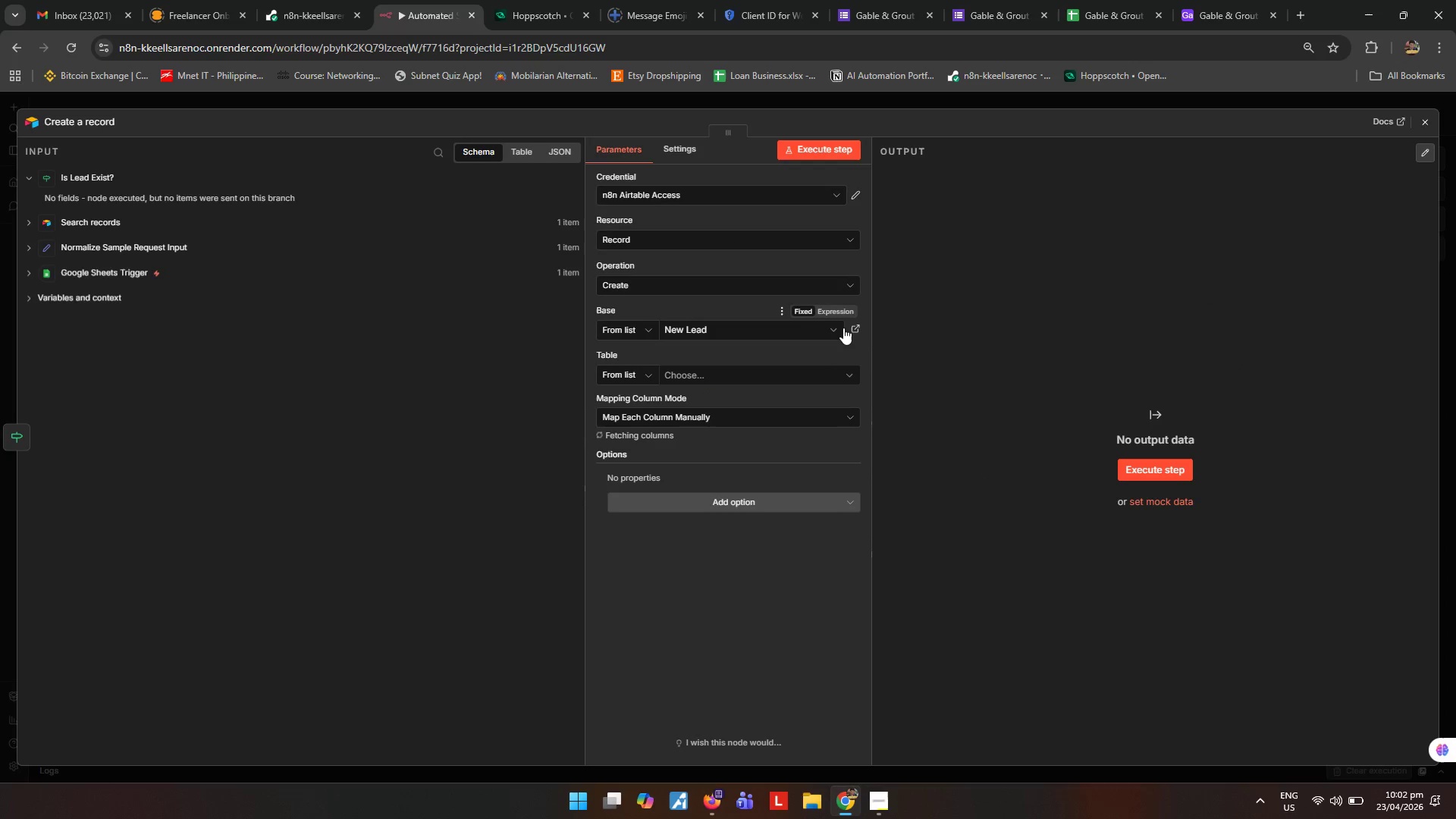 
left_click([838, 328])
 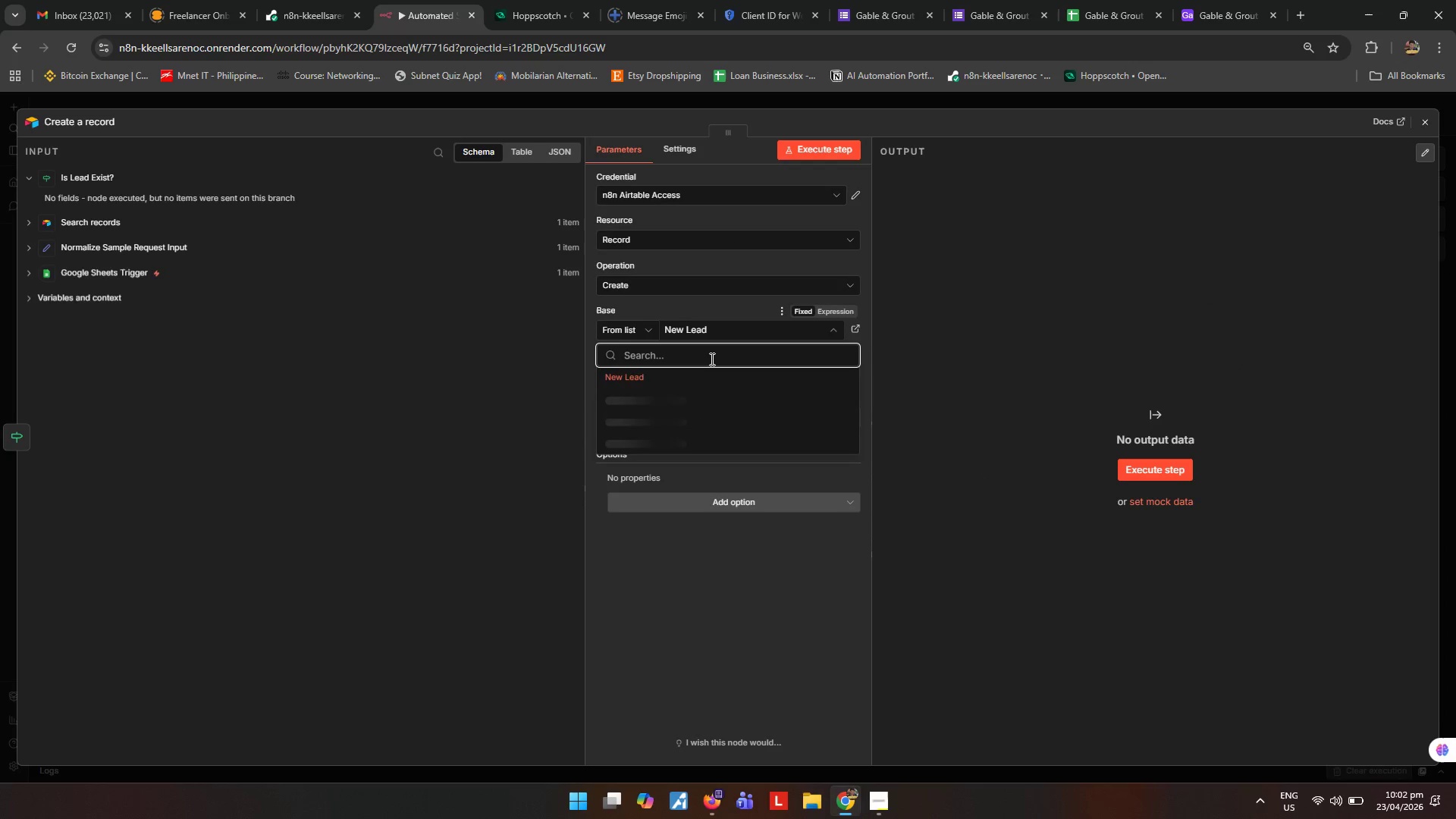 
type(ab)
 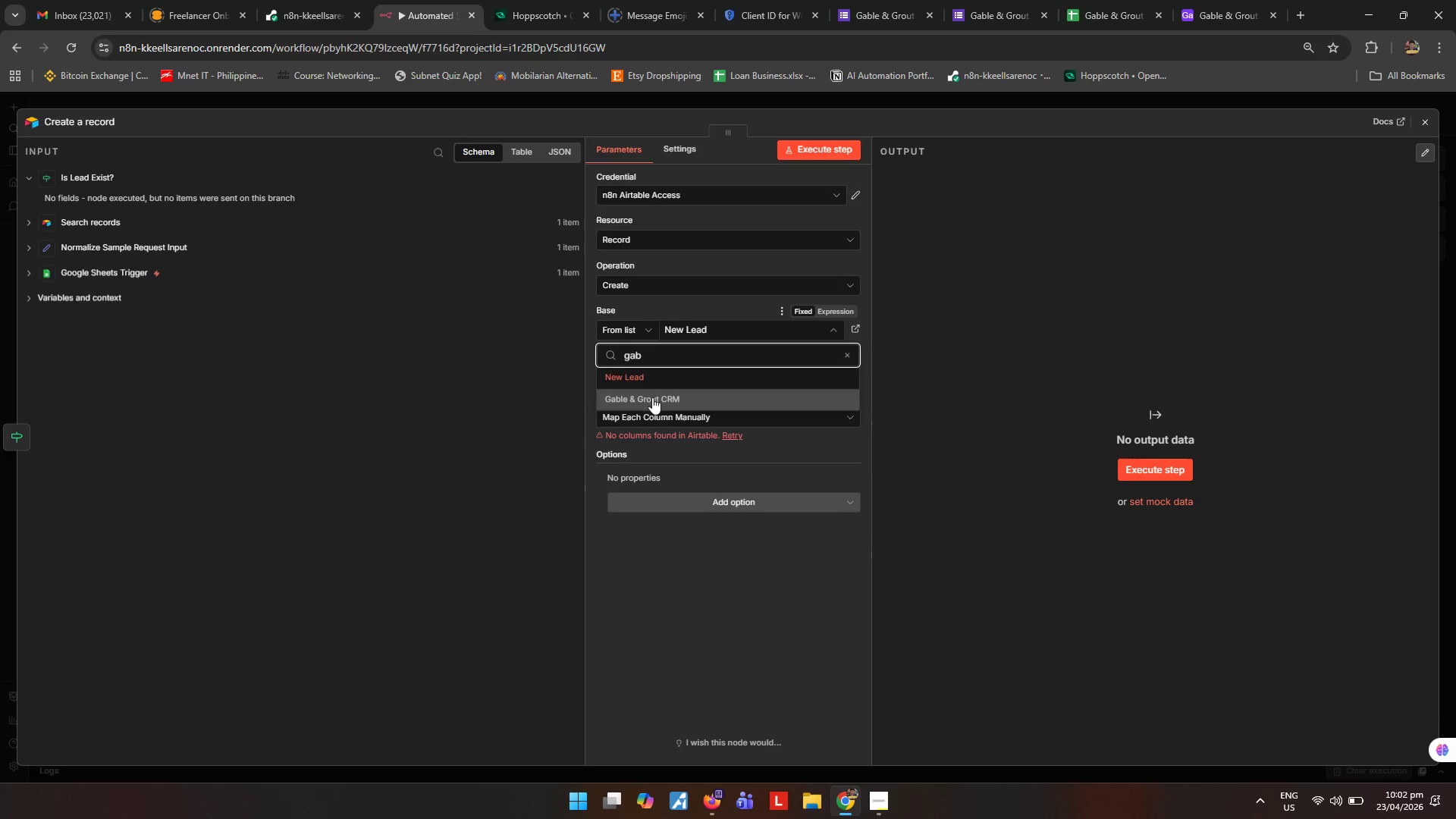 
left_click([652, 397])
 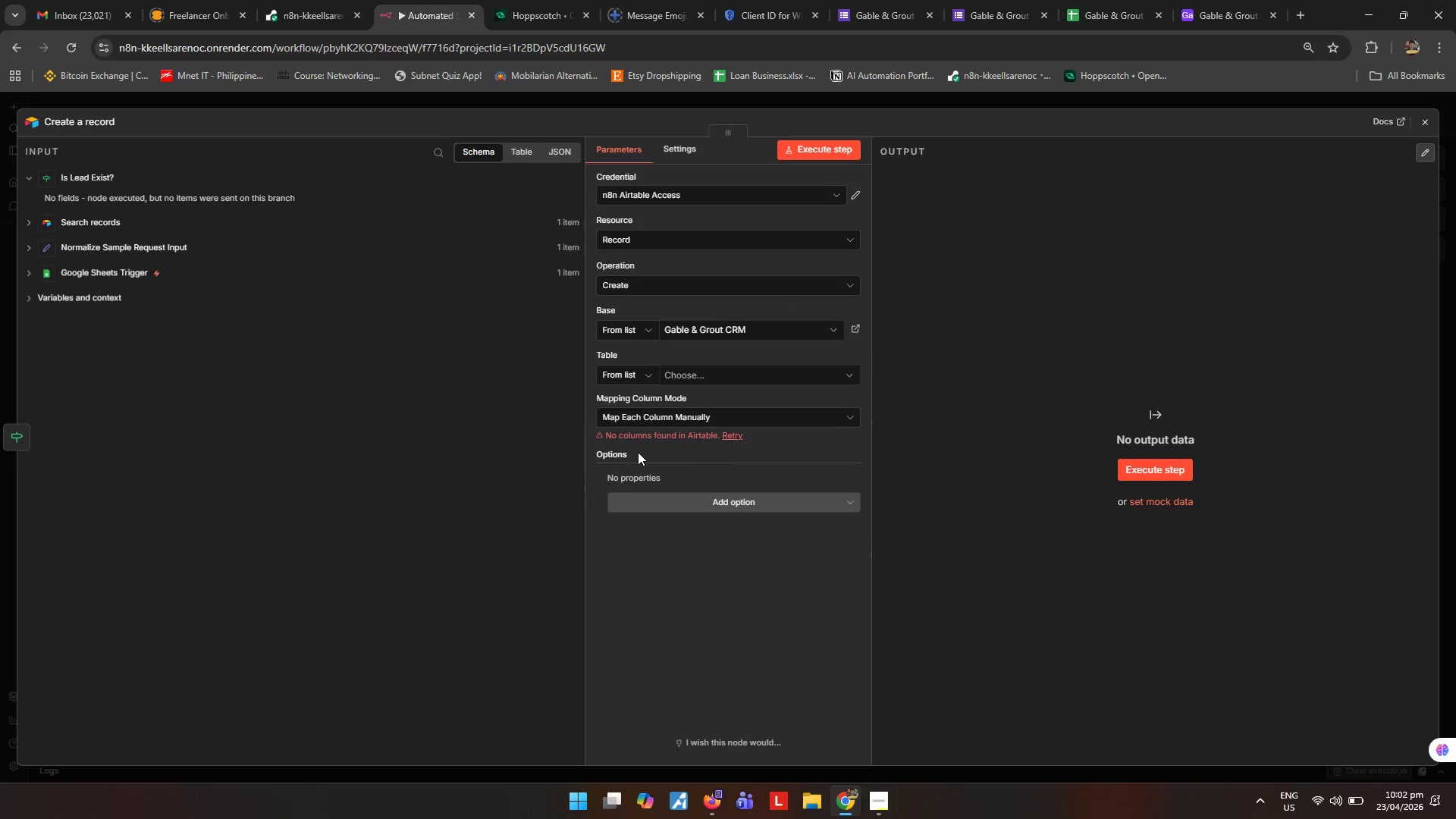 
wait(13.41)
 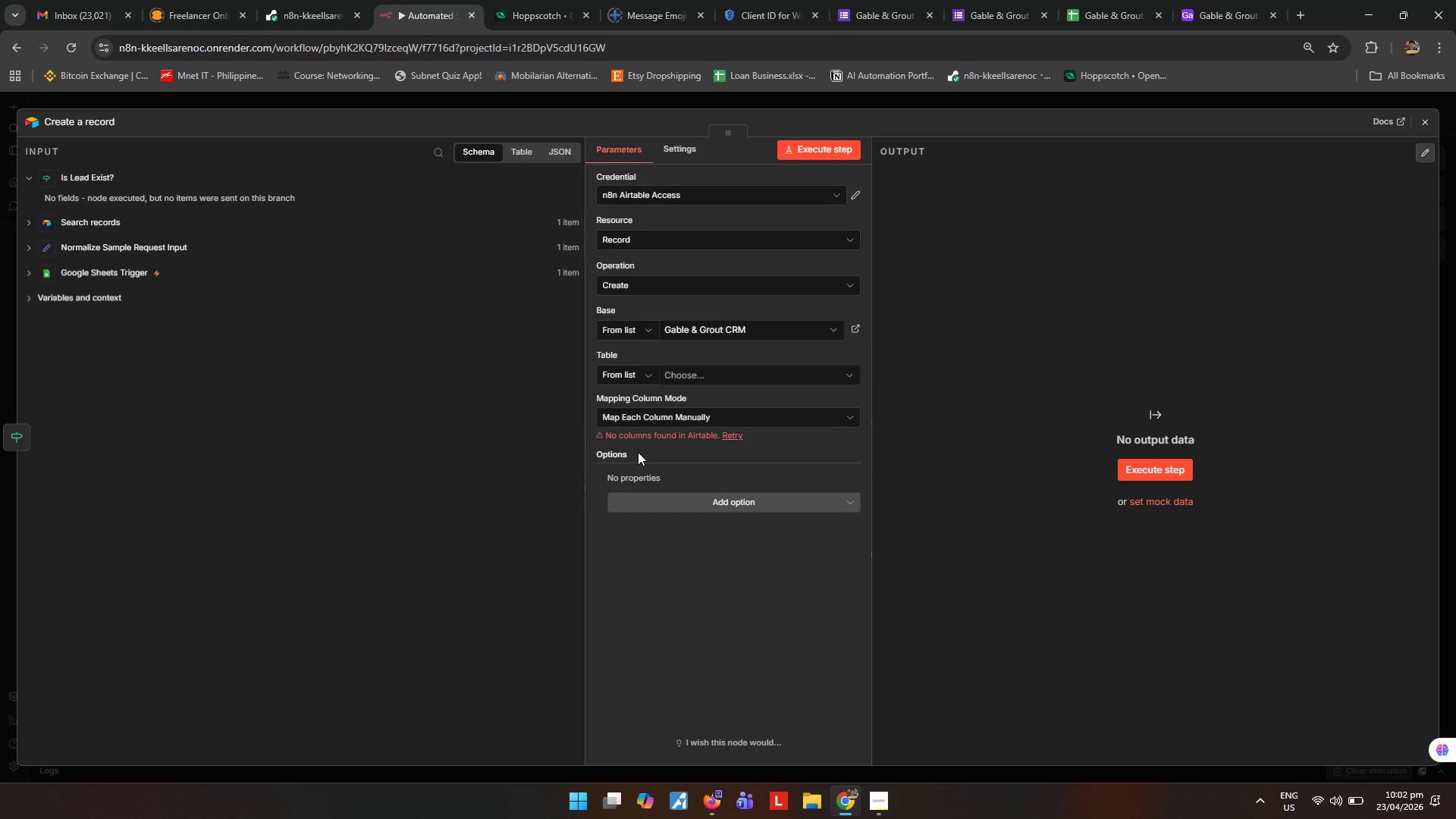 
left_click([754, 374])
 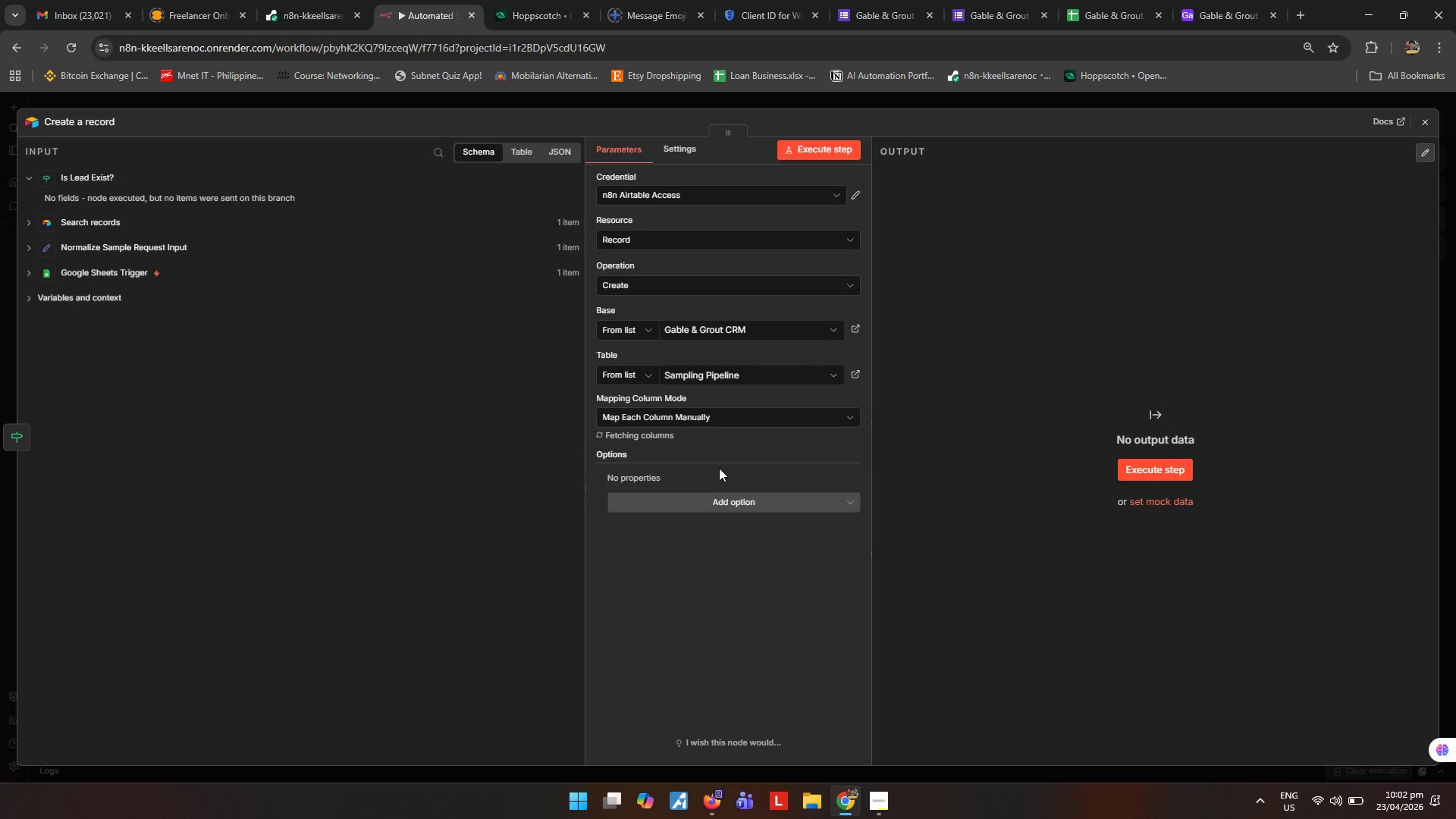 
wait(5.55)
 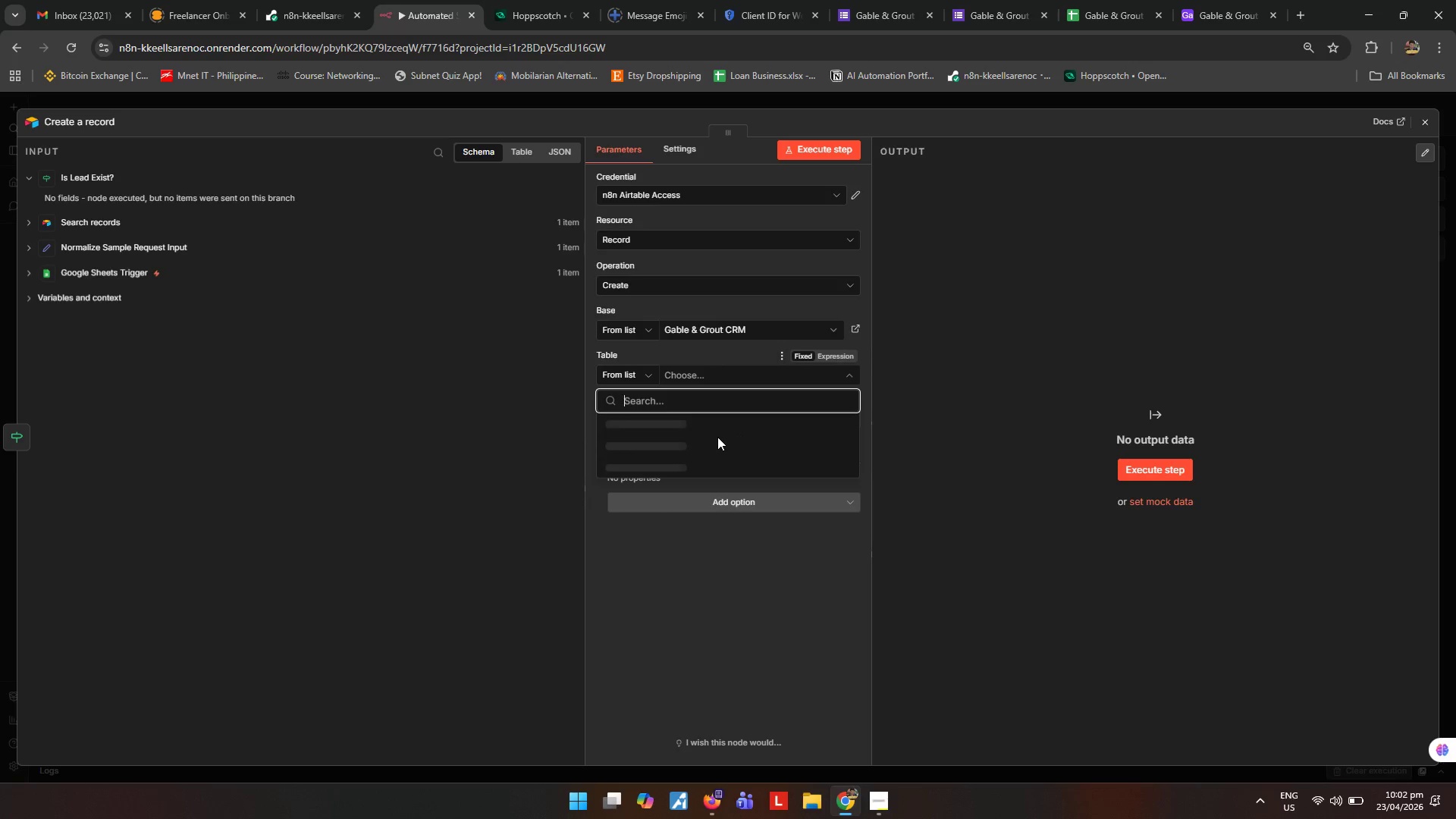 
scroll: coordinate [734, 419], scroll_direction: down, amount: 3.0
 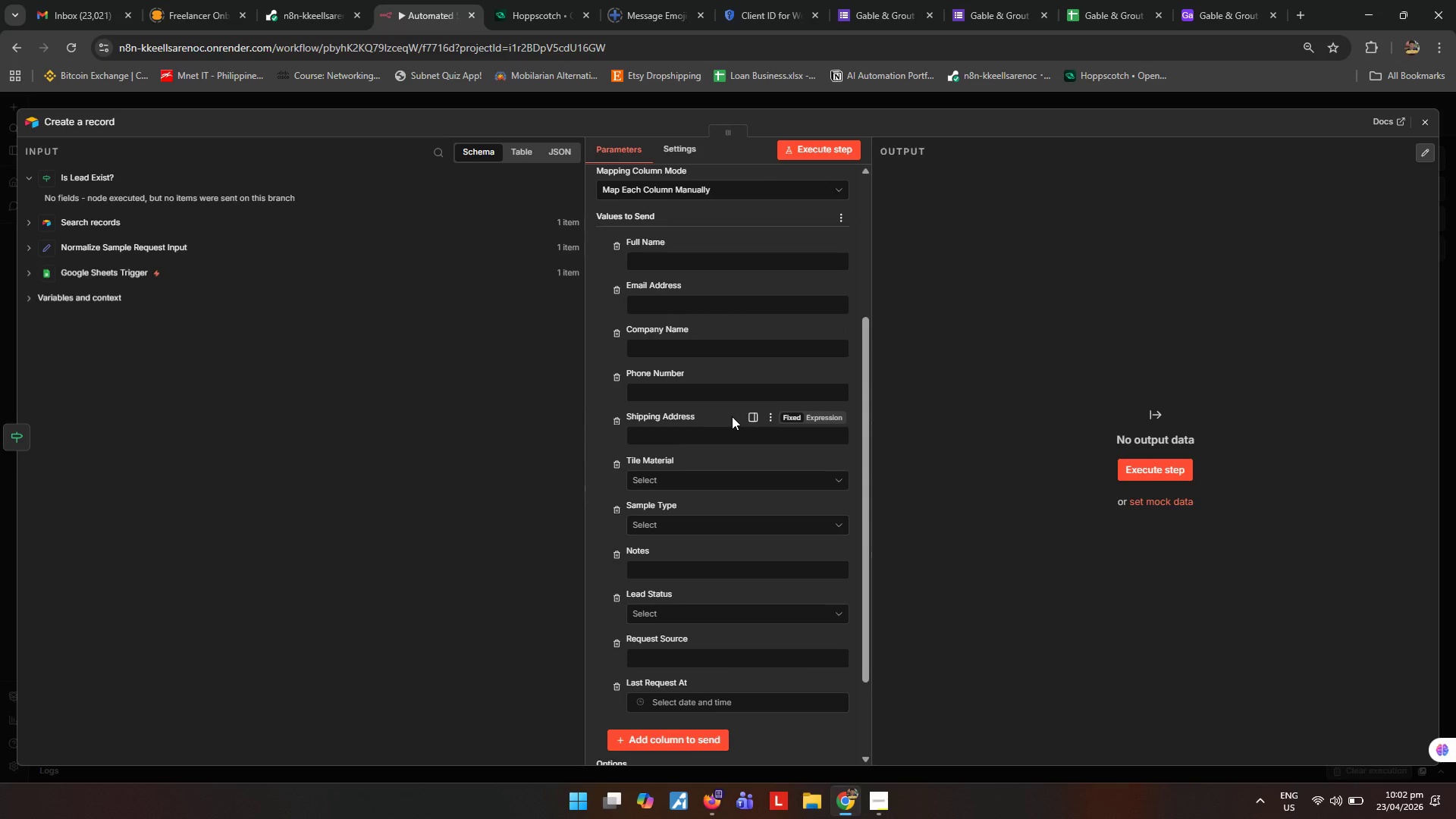 
wait(12.6)
 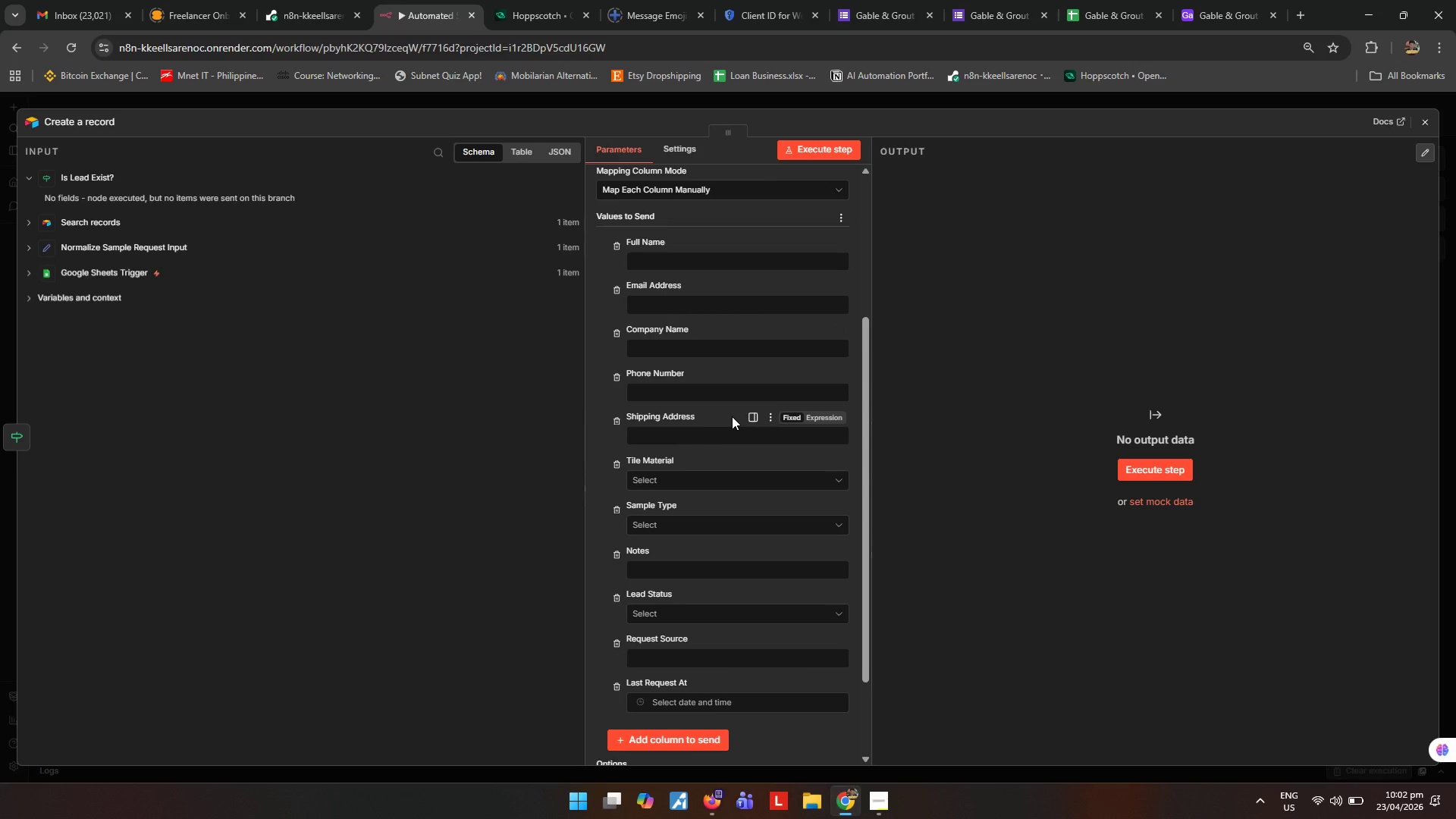 
left_click([30, 244])
 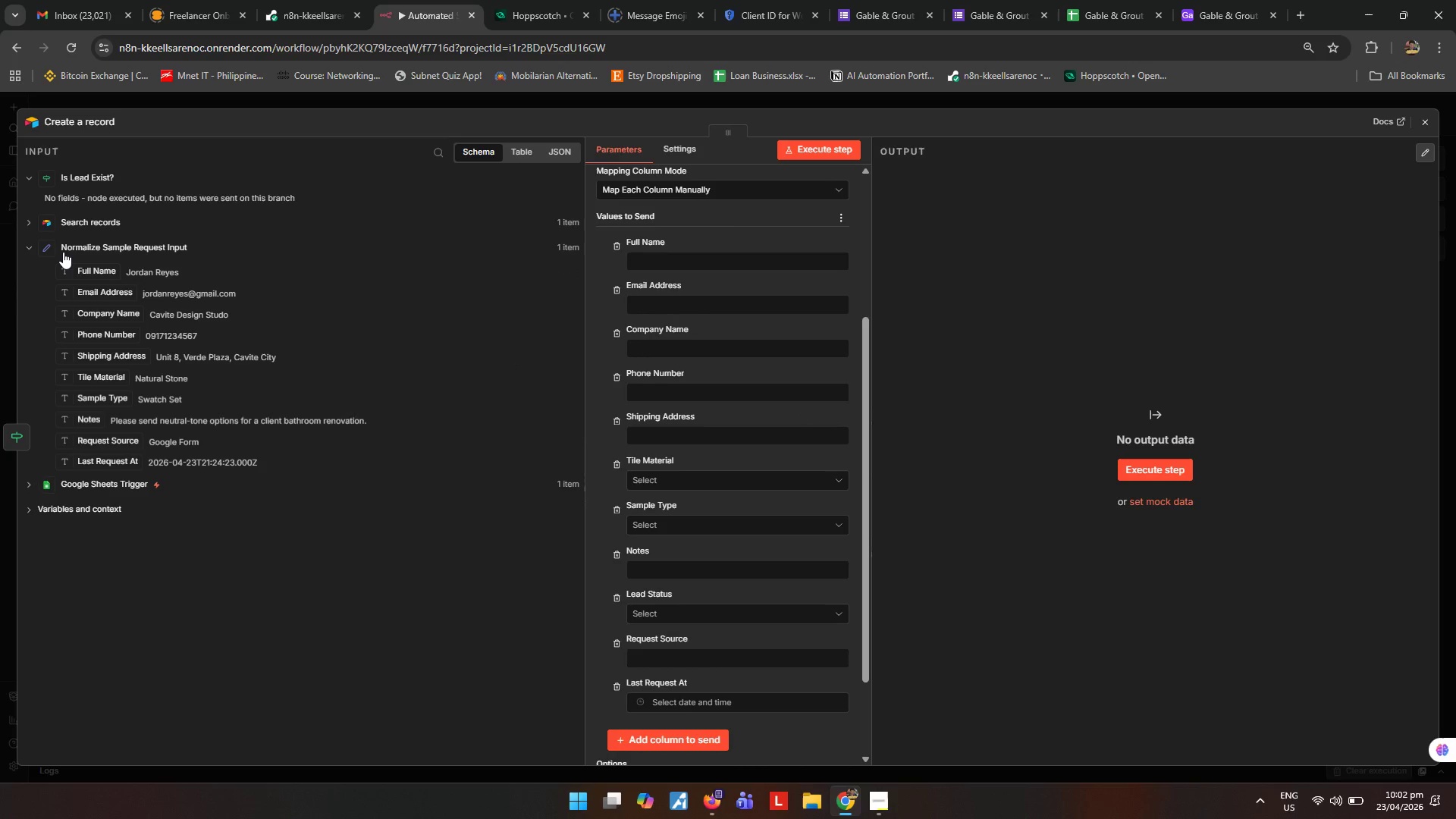 
left_click_drag(start_coordinate=[102, 278], to_coordinate=[777, 257])
 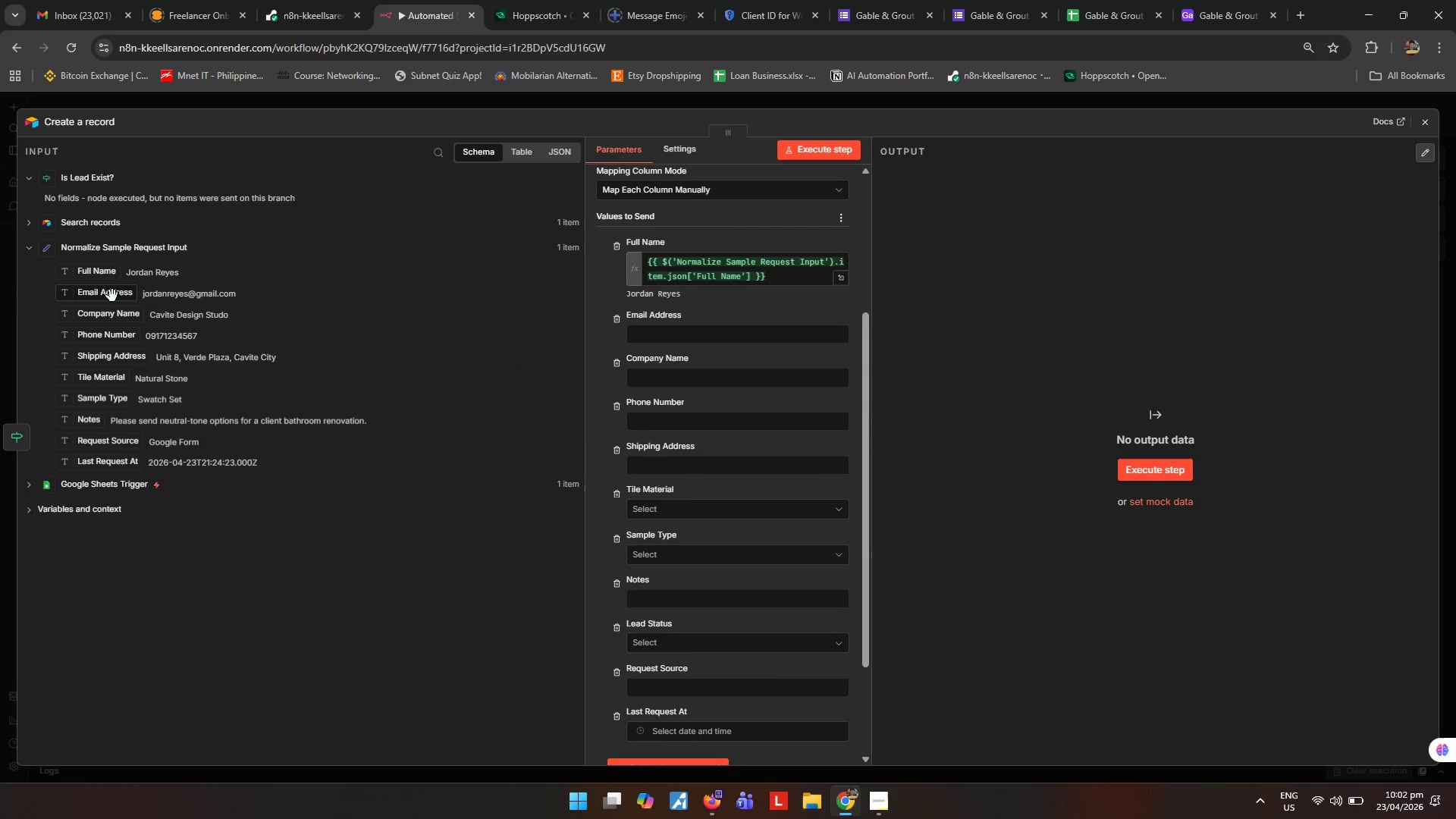 
left_click_drag(start_coordinate=[112, 296], to_coordinate=[657, 334])
 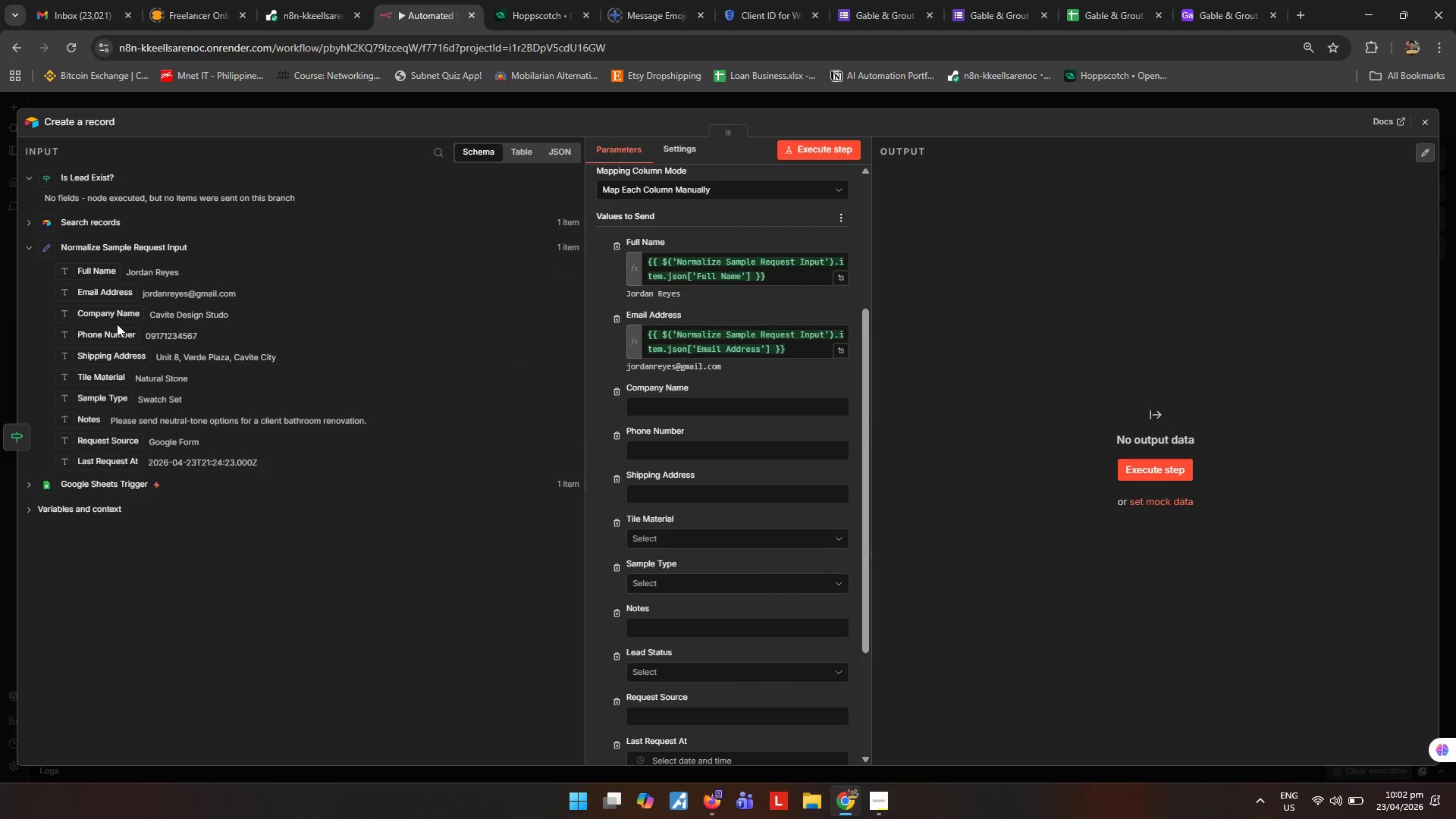 
left_click_drag(start_coordinate=[114, 316], to_coordinate=[720, 415])
 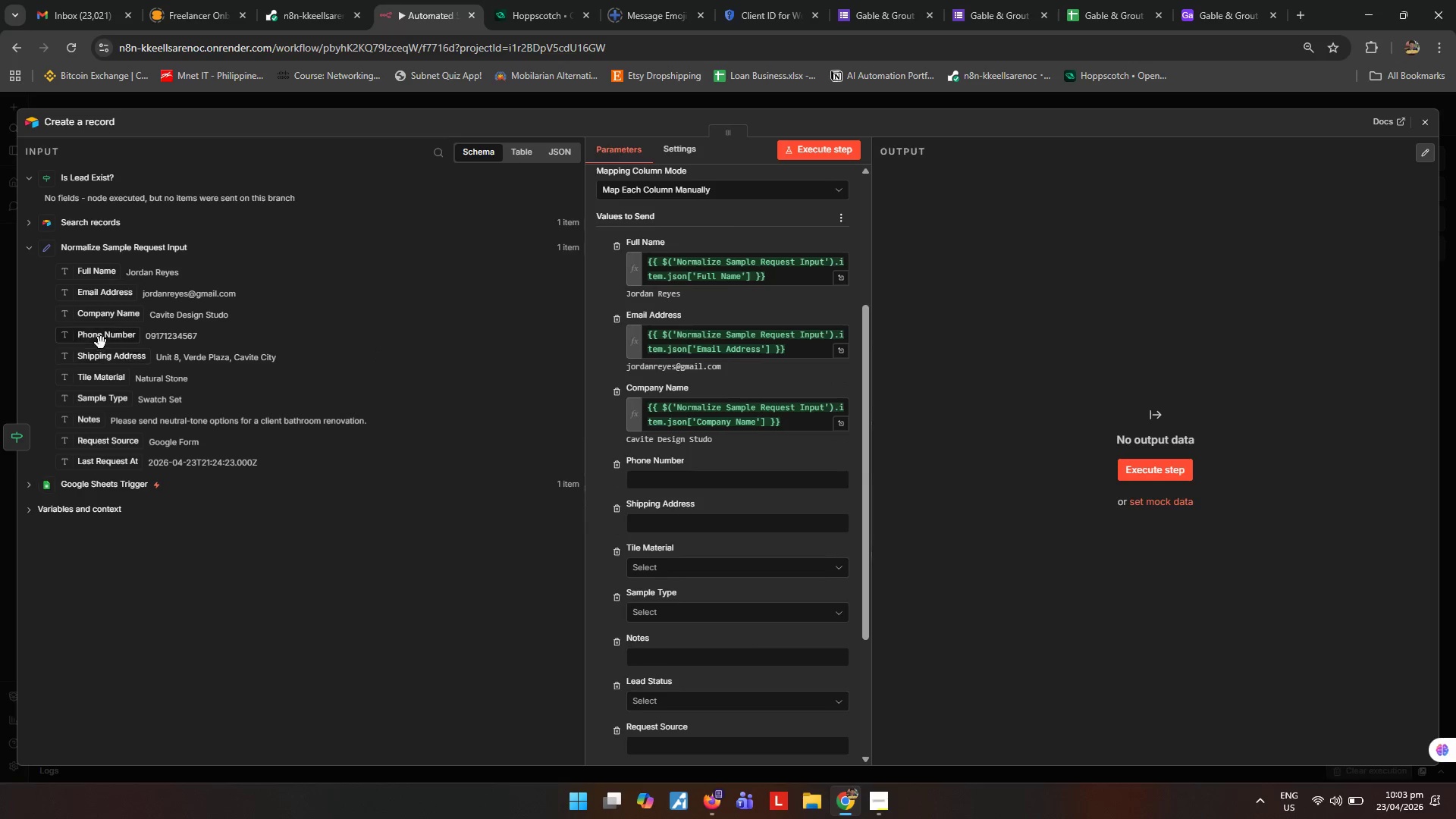 
left_click_drag(start_coordinate=[102, 339], to_coordinate=[716, 479])
 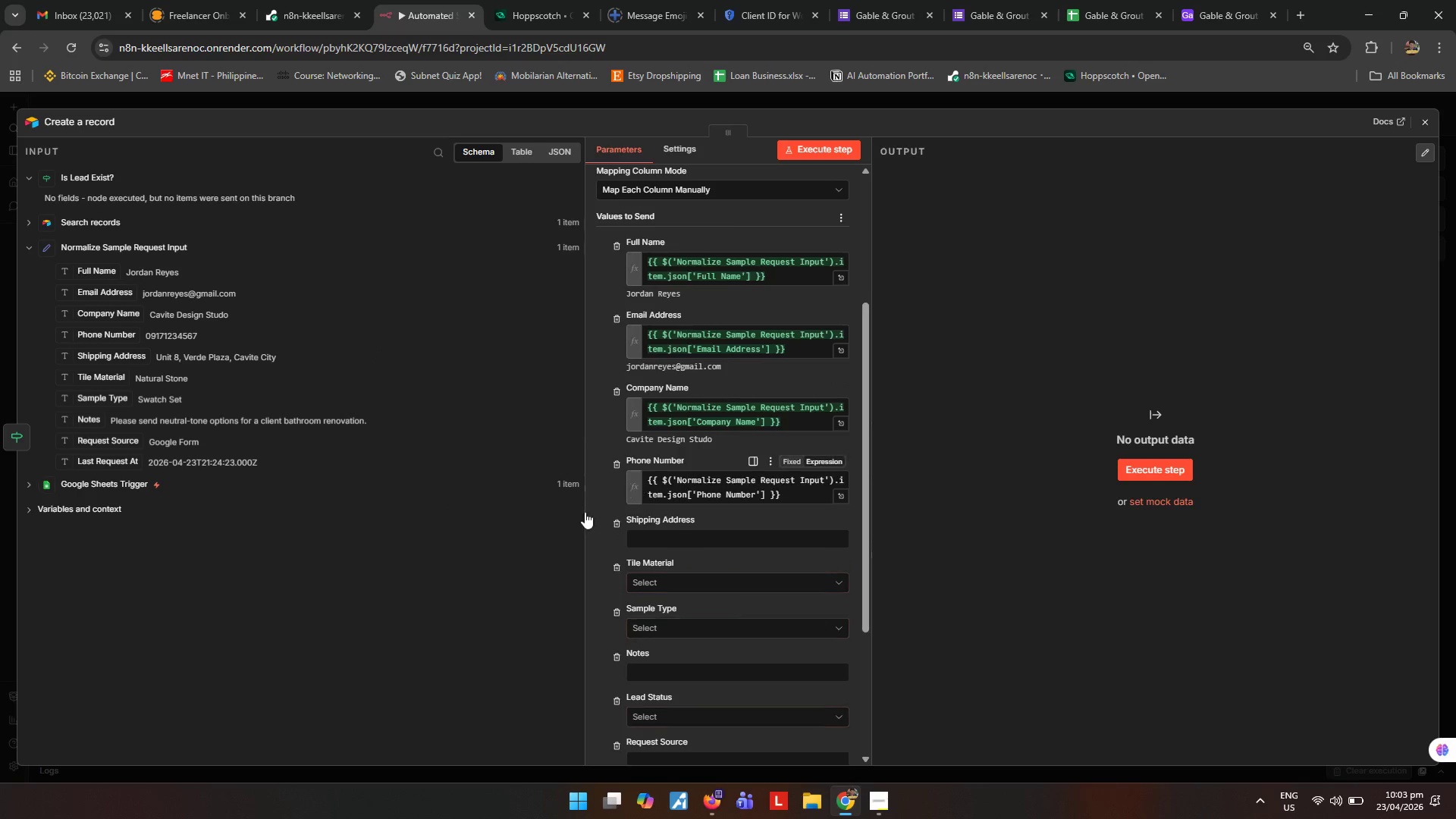 
scroll: coordinate [712, 537], scroll_direction: down, amount: 2.0
 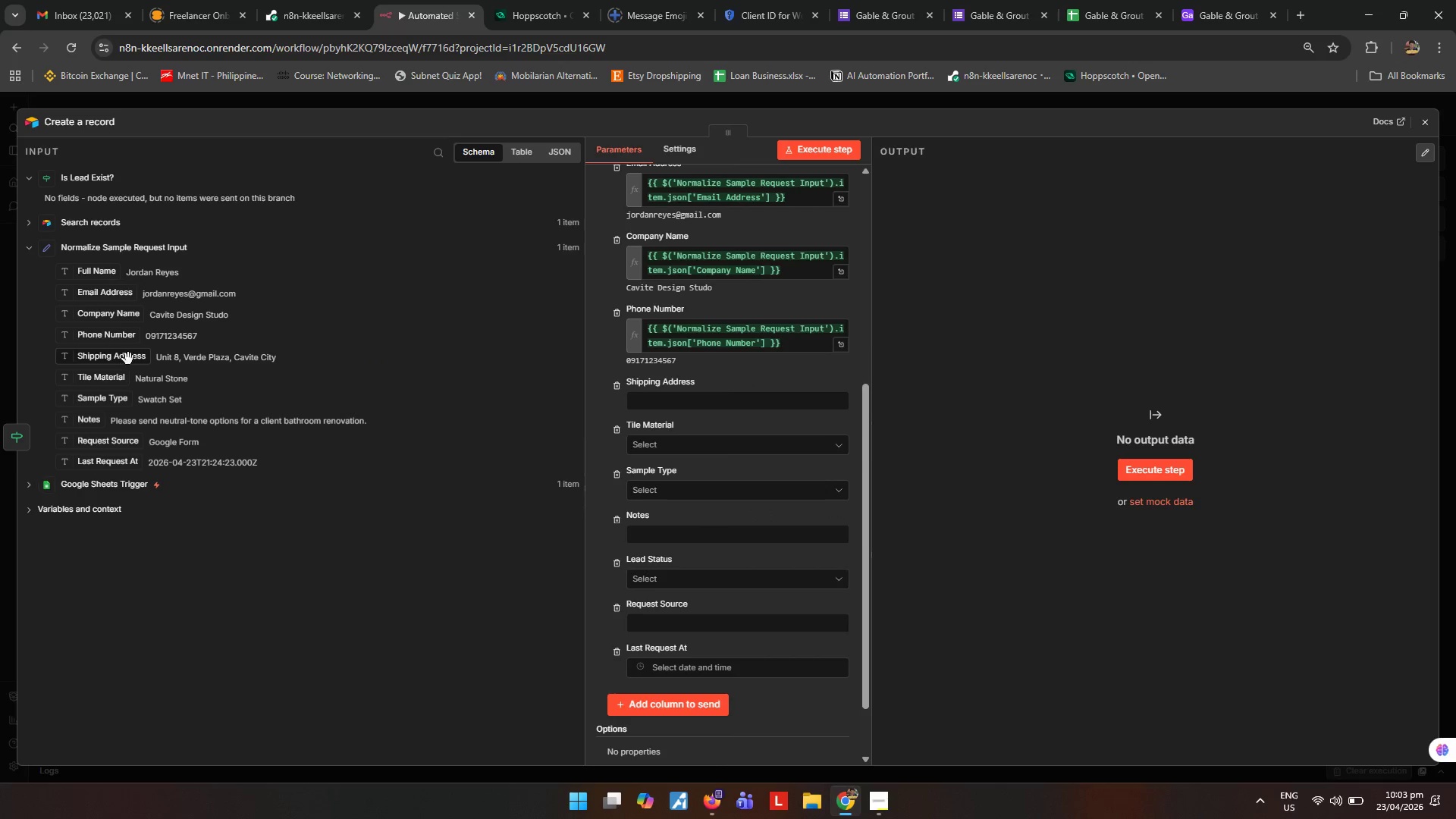 
left_click_drag(start_coordinate=[124, 362], to_coordinate=[680, 397])
 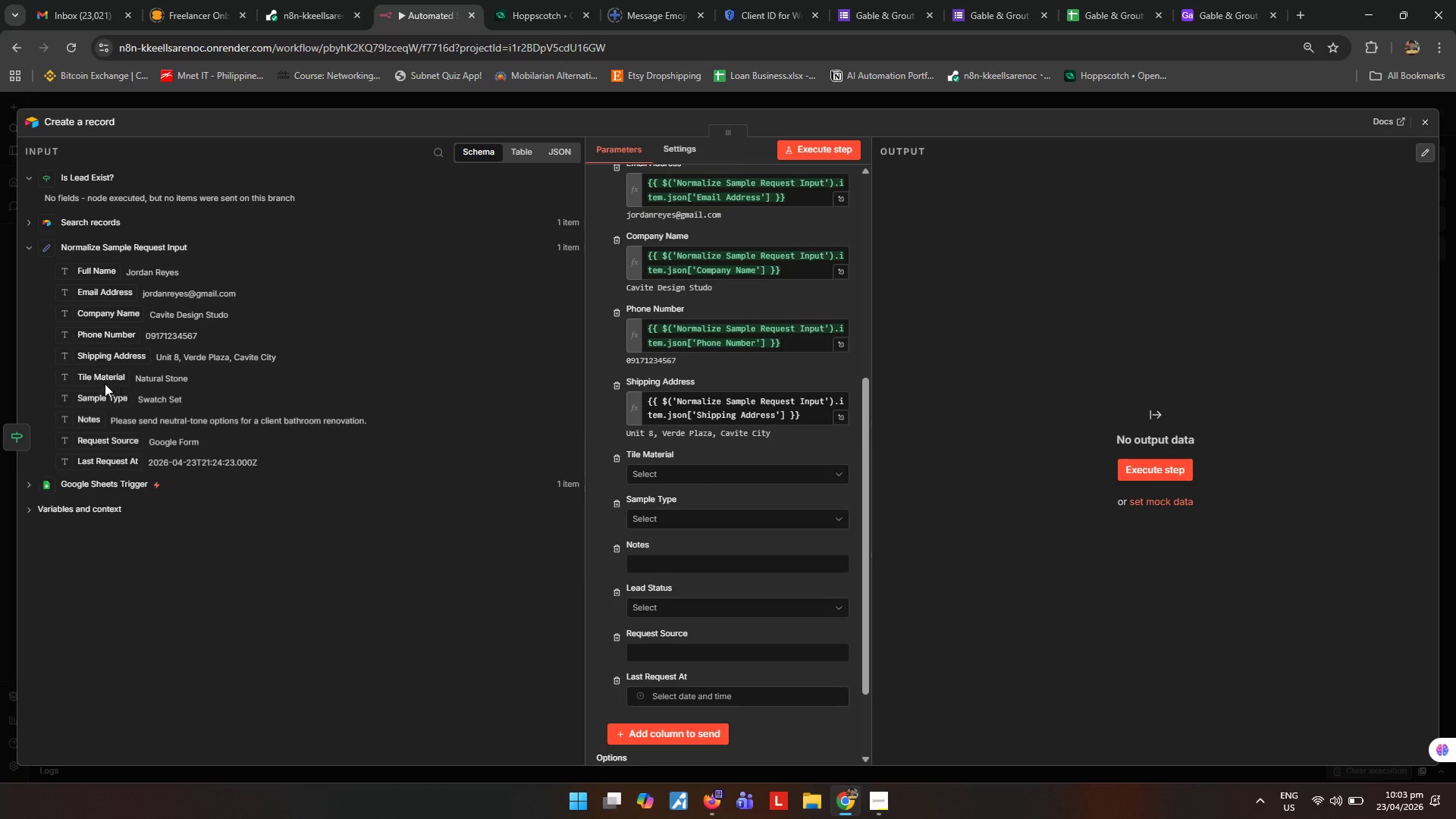 
left_click_drag(start_coordinate=[102, 383], to_coordinate=[676, 476])
 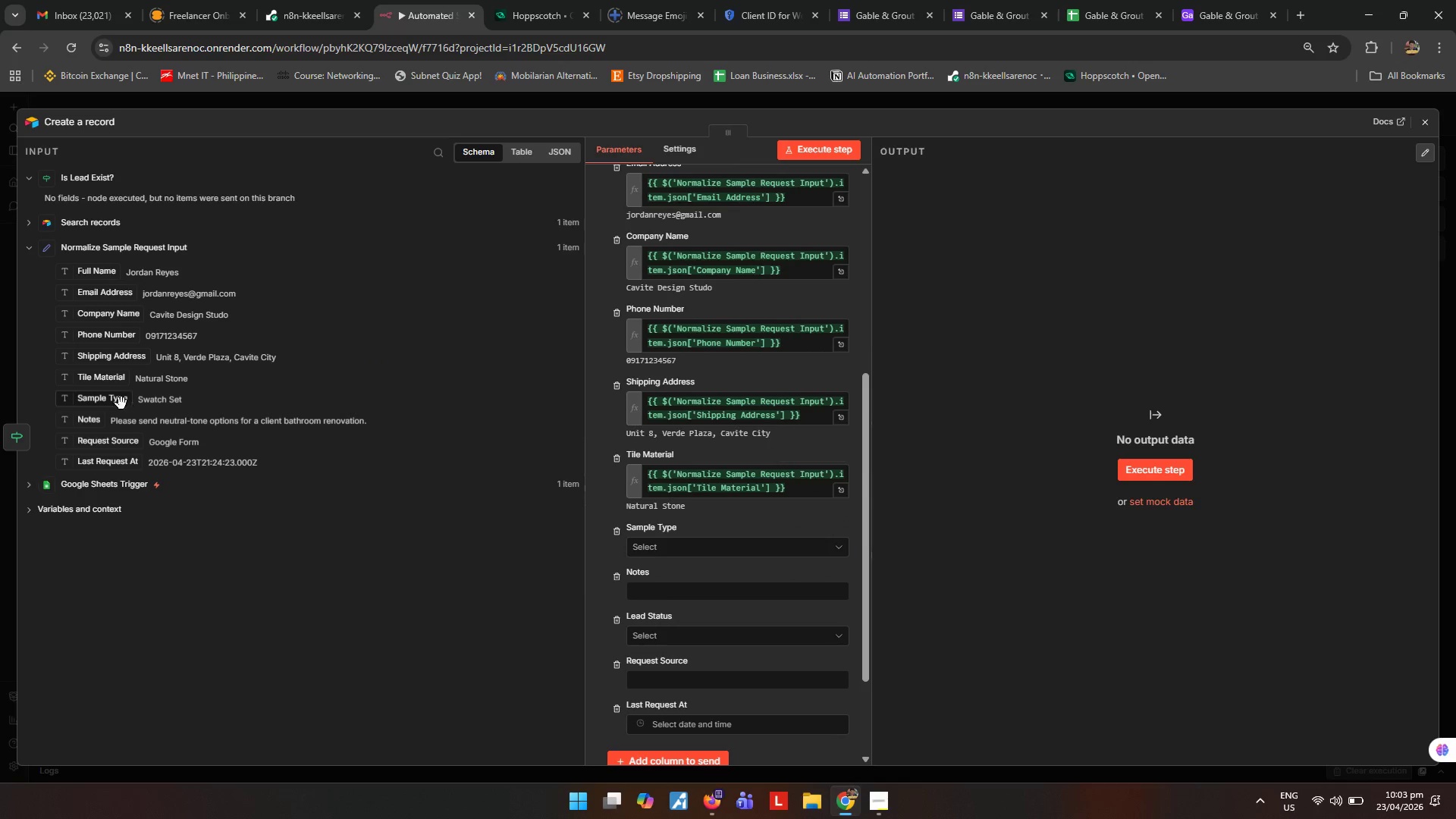 
left_click_drag(start_coordinate=[121, 403], to_coordinate=[676, 556])
 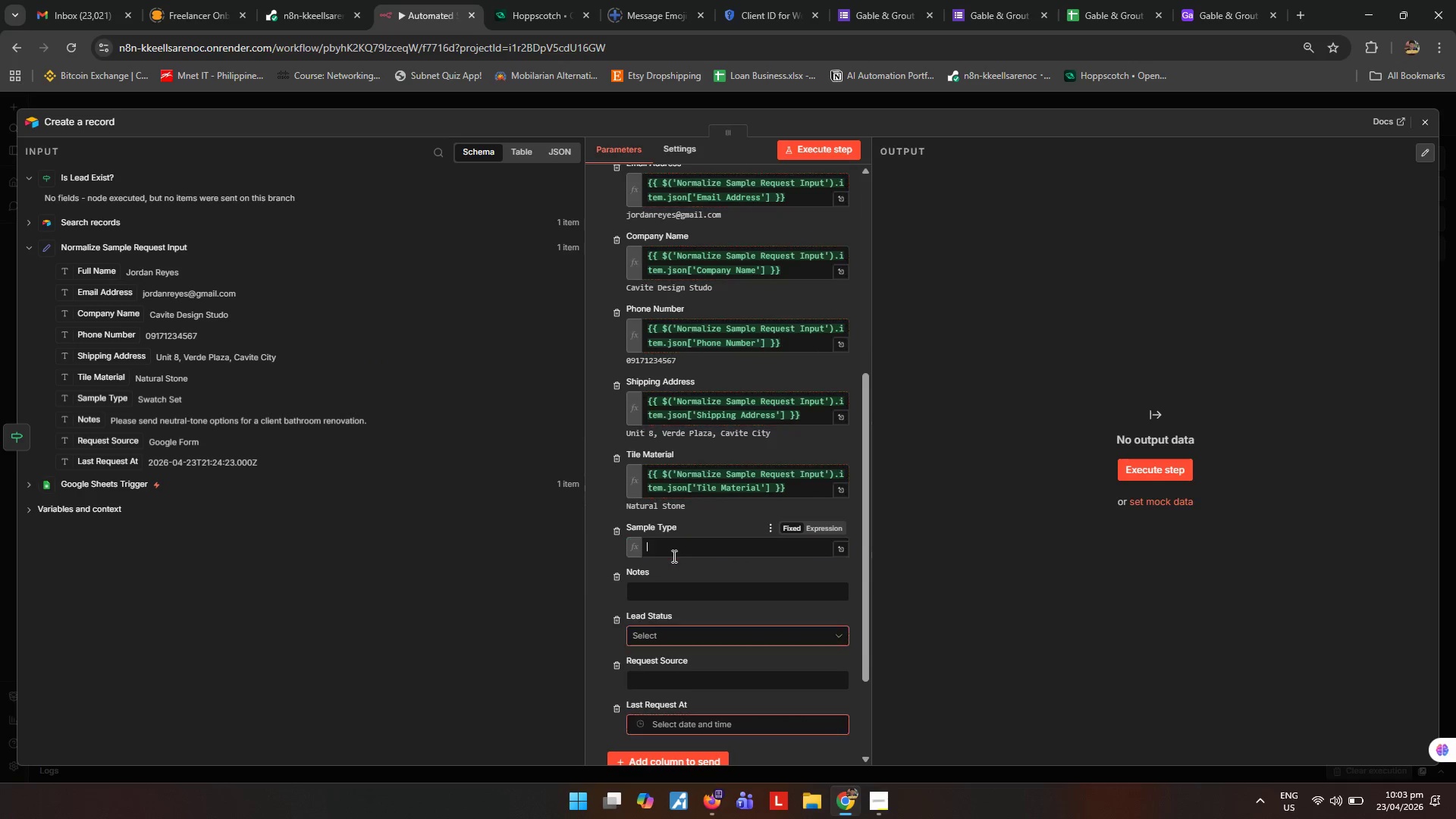 
scroll: coordinate [673, 556], scroll_direction: down, amount: 2.0
 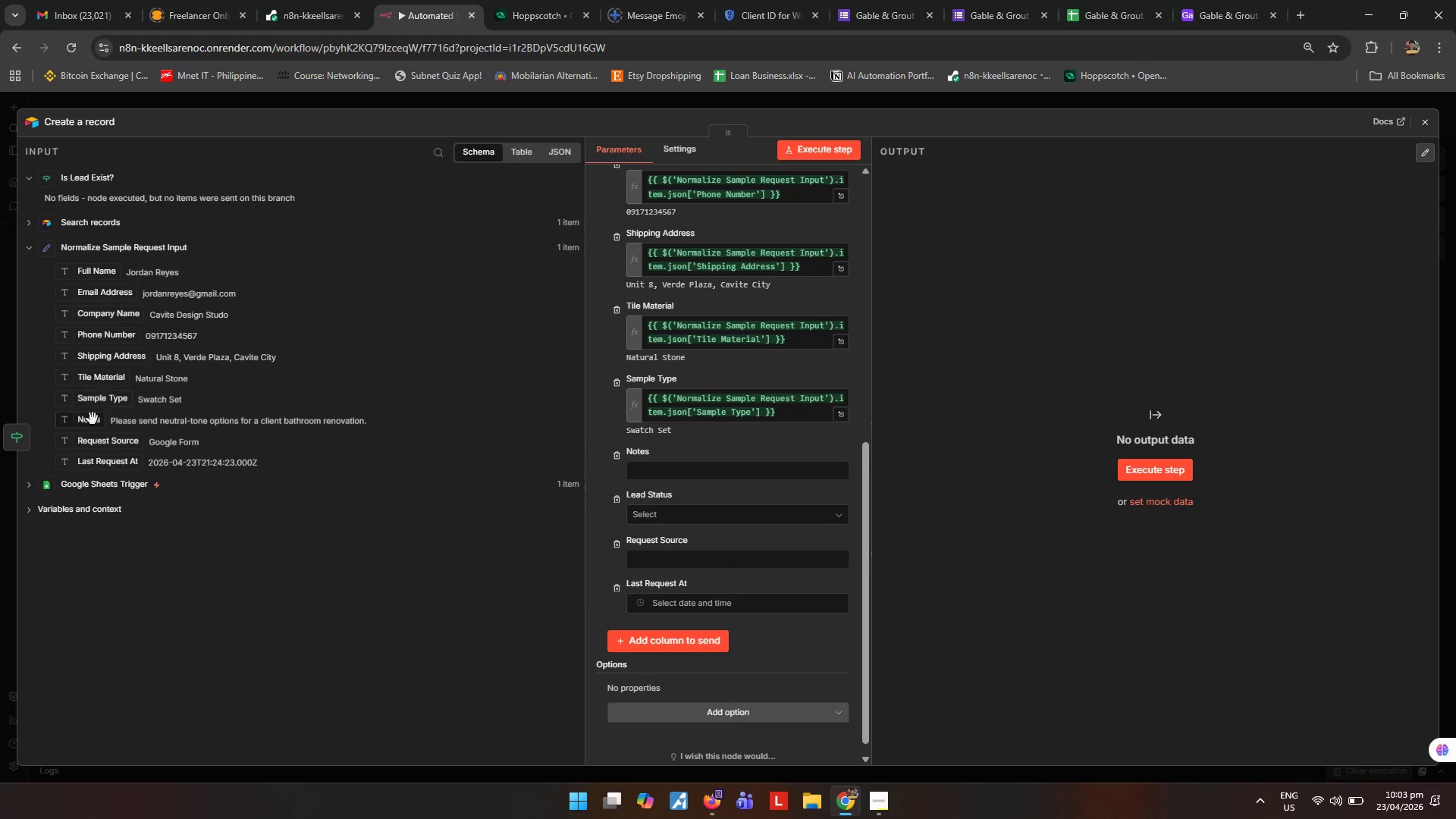 
left_click_drag(start_coordinate=[93, 423], to_coordinate=[673, 469])
 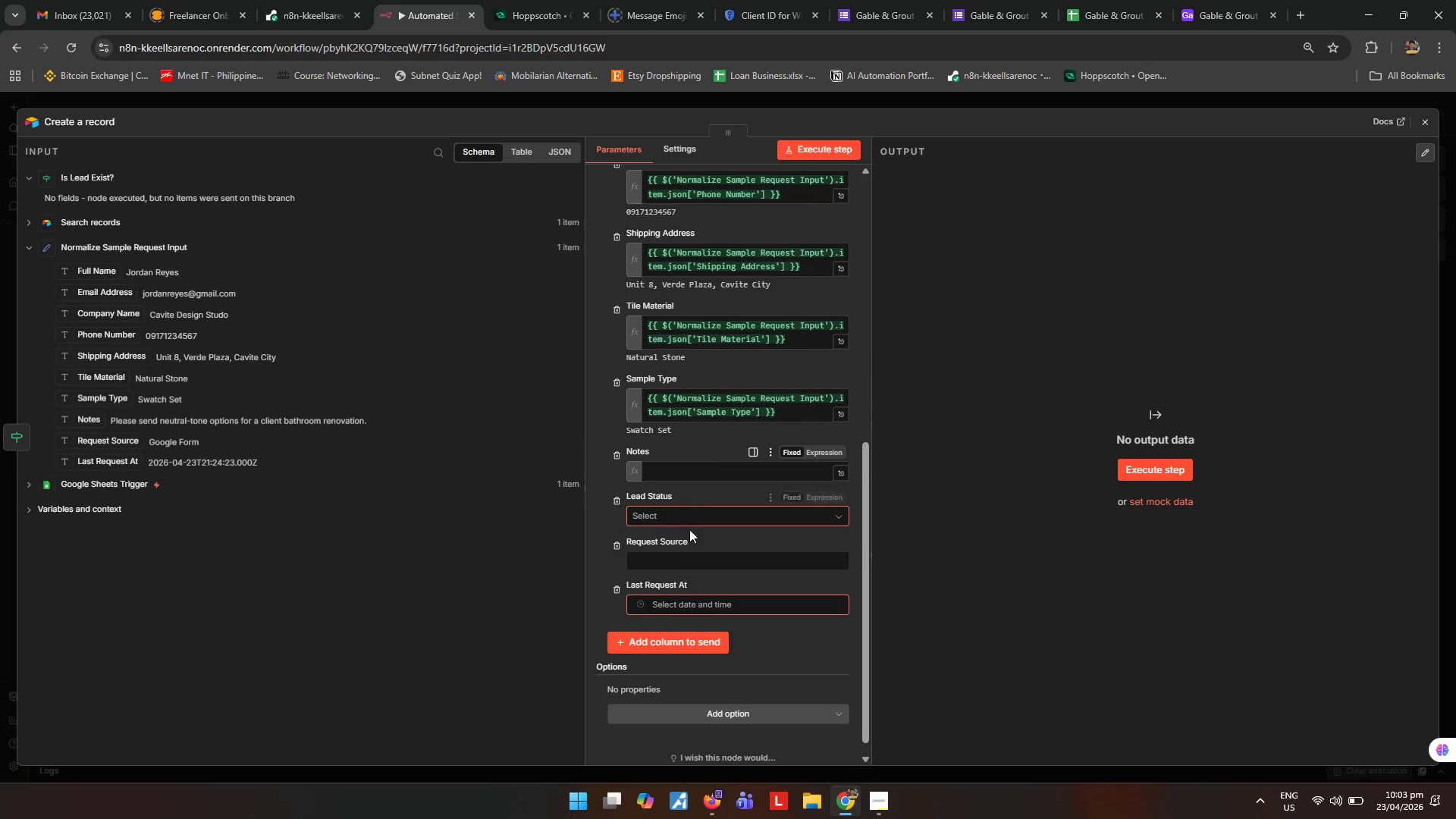 
scroll: coordinate [693, 531], scroll_direction: down, amount: 1.0
 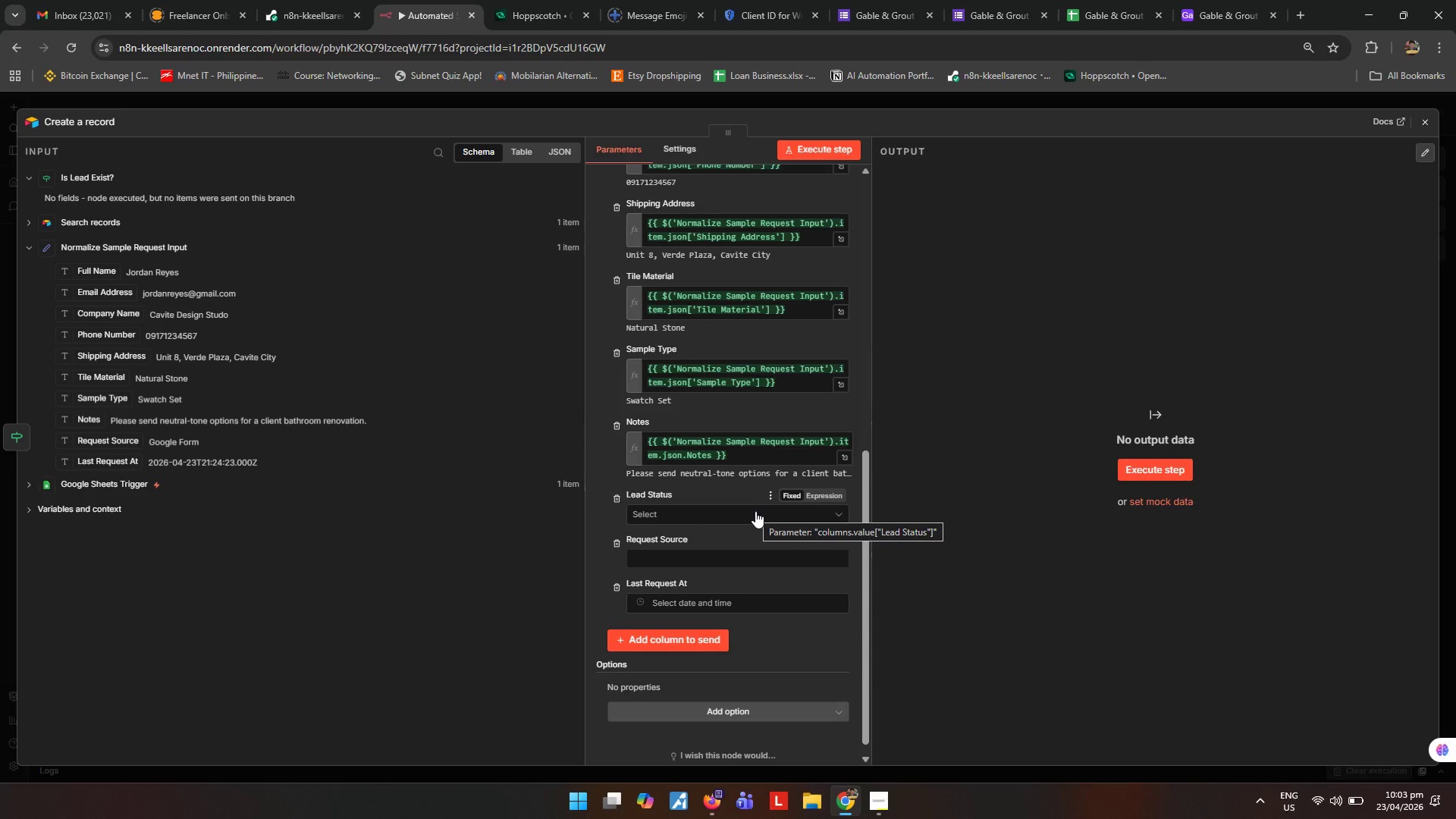 
wait(6.71)
 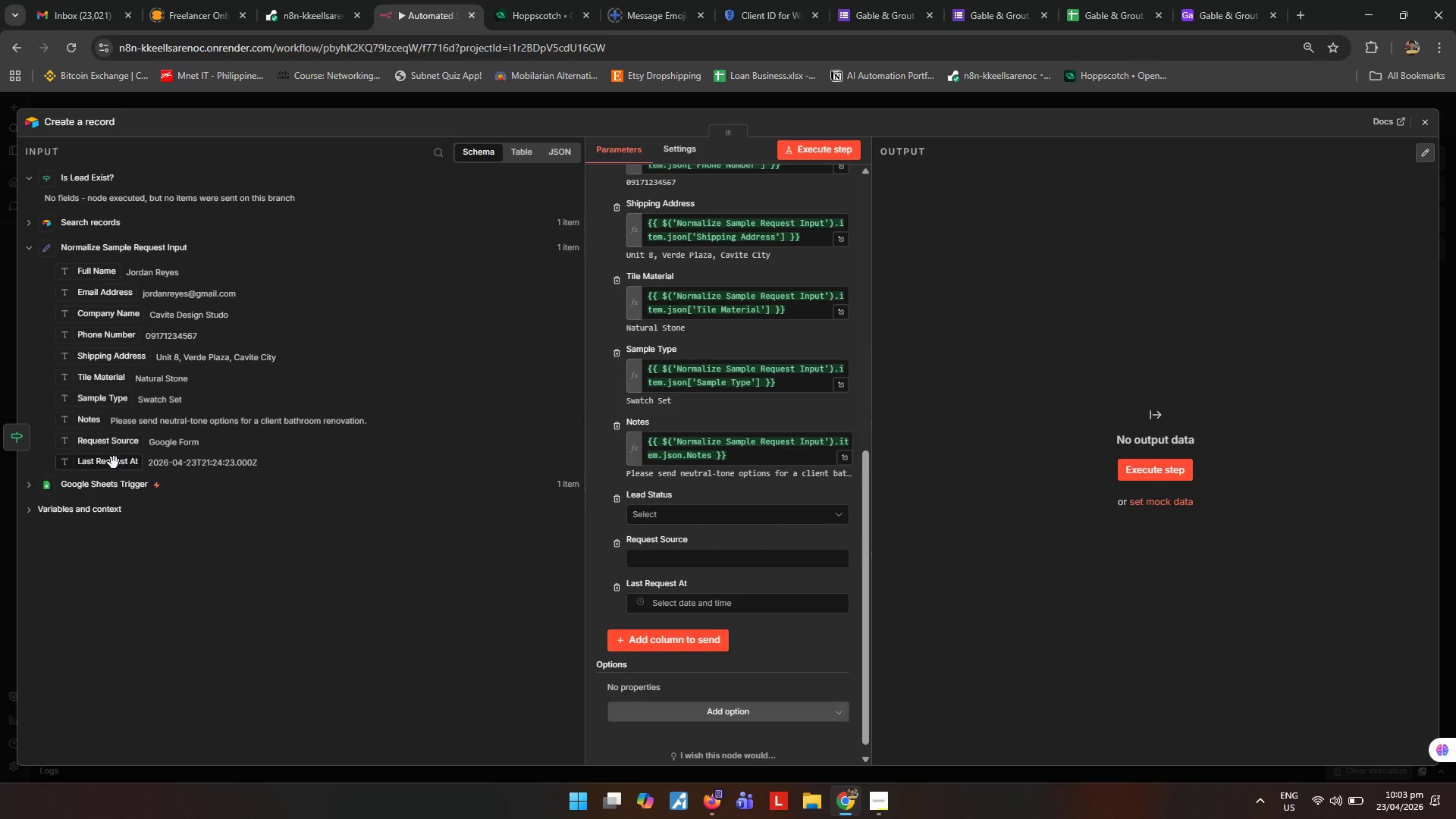 
left_click([763, 513])
 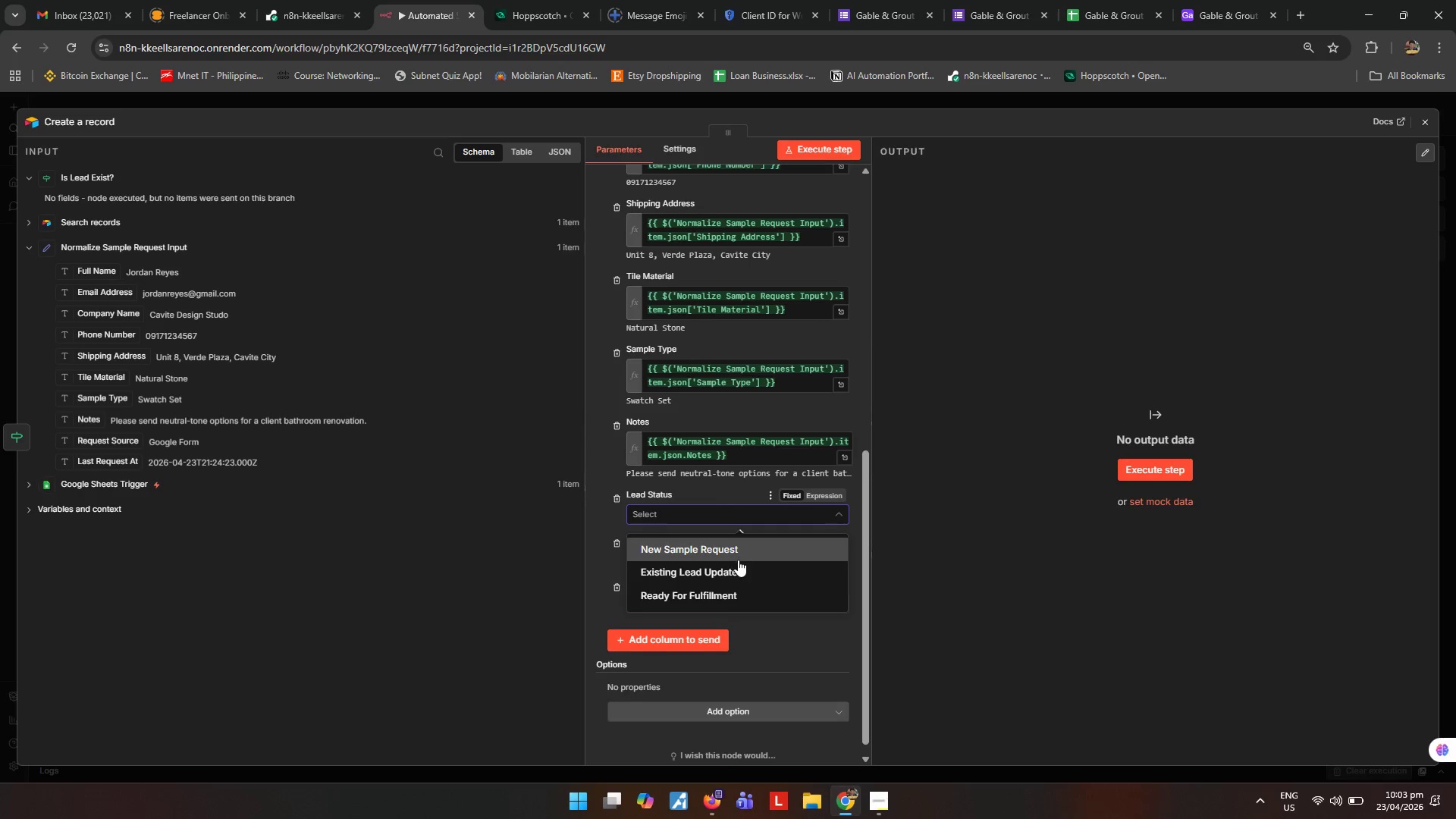 
left_click([739, 559])
 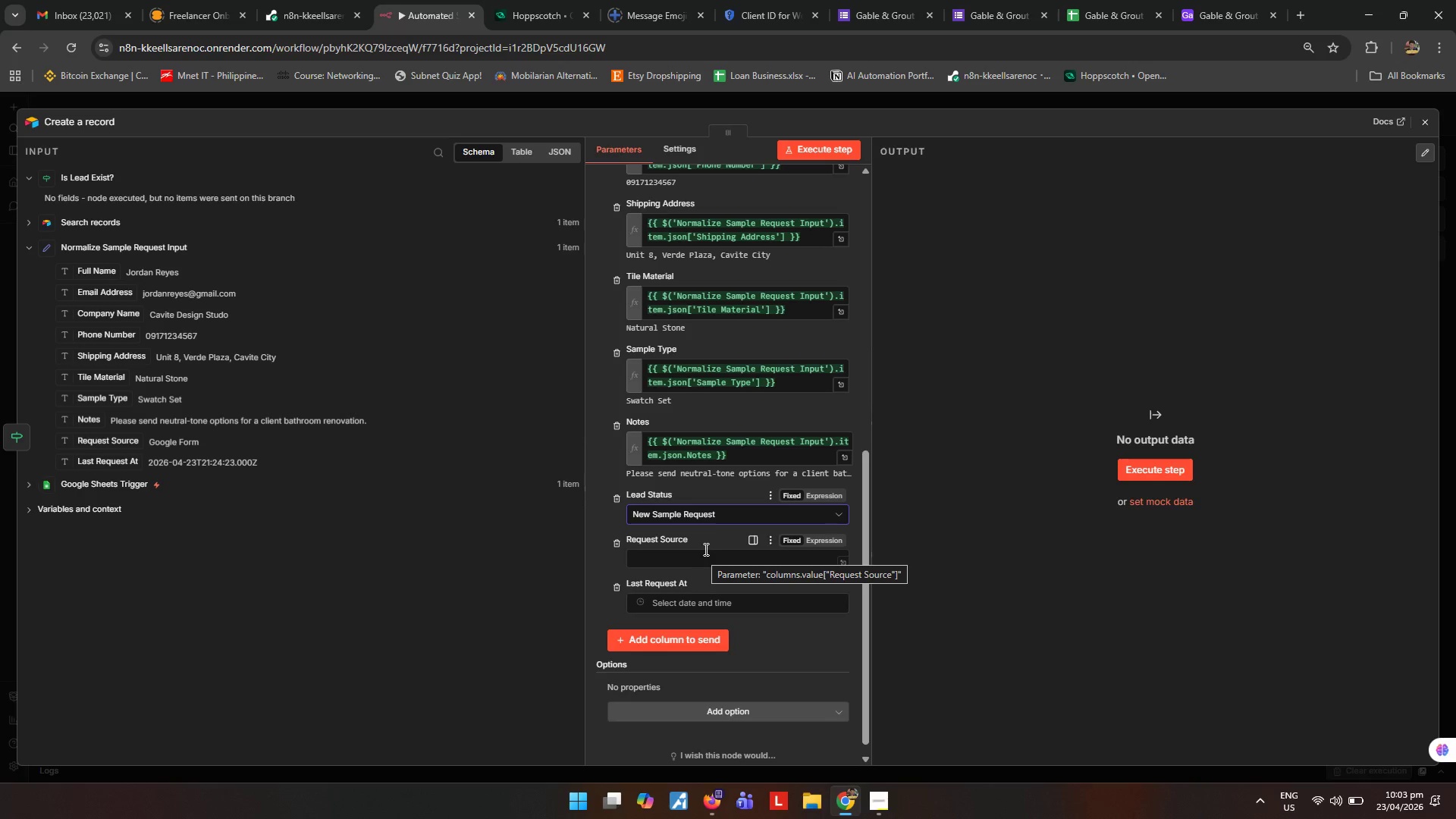 
wait(7.06)
 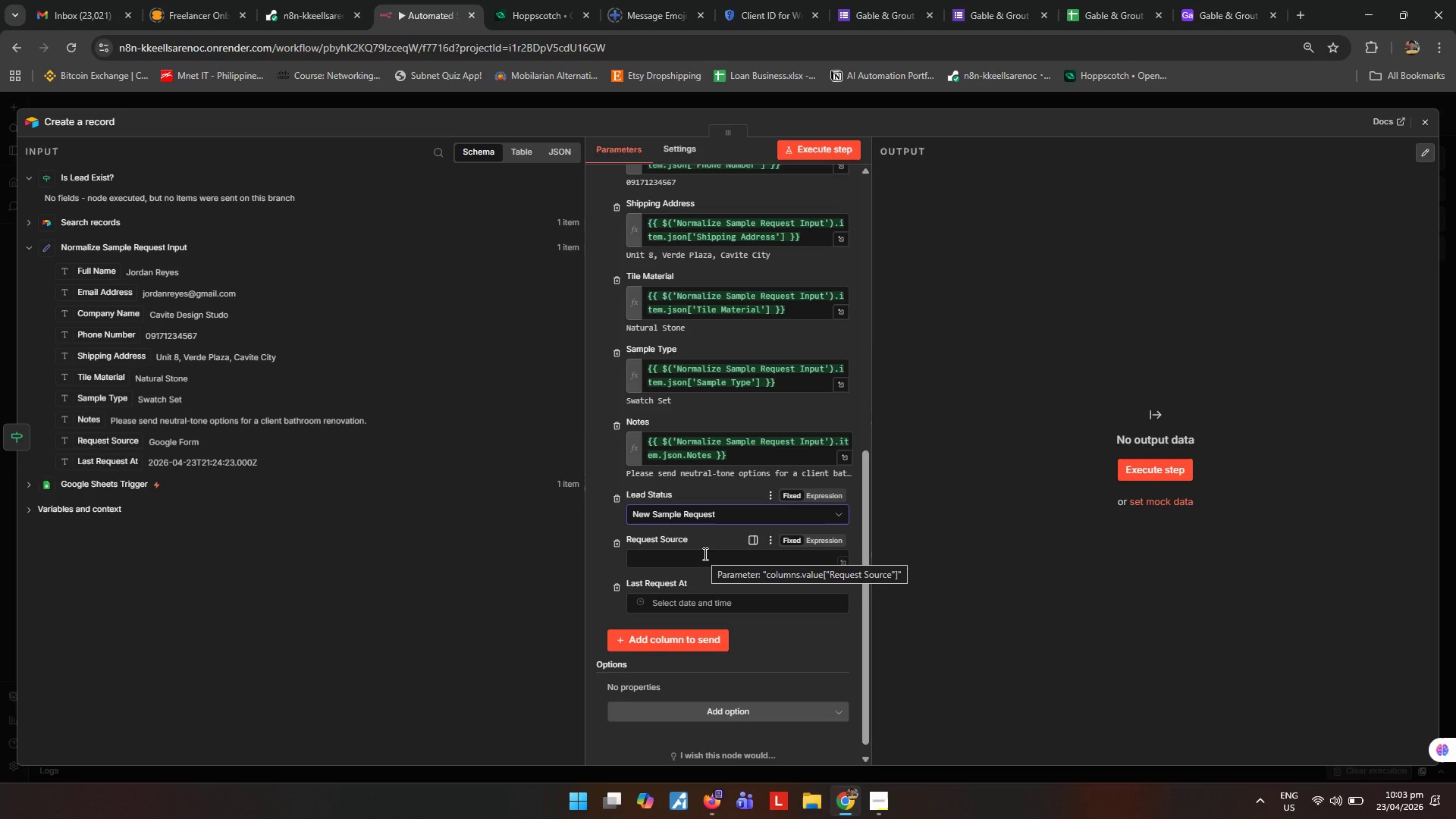 
left_click_drag(start_coordinate=[110, 444], to_coordinate=[721, 554])
 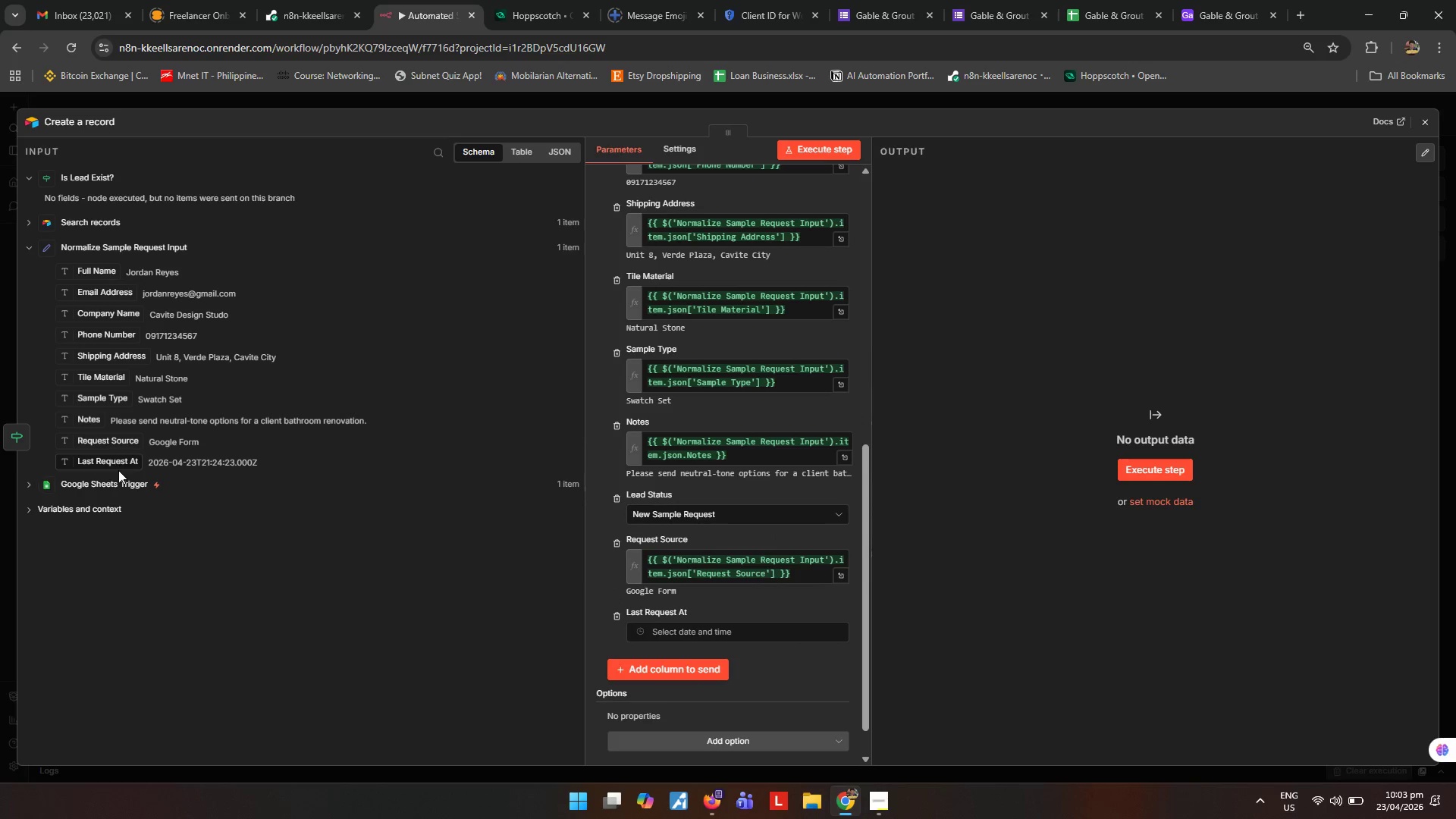 
left_click_drag(start_coordinate=[112, 467], to_coordinate=[695, 634])
 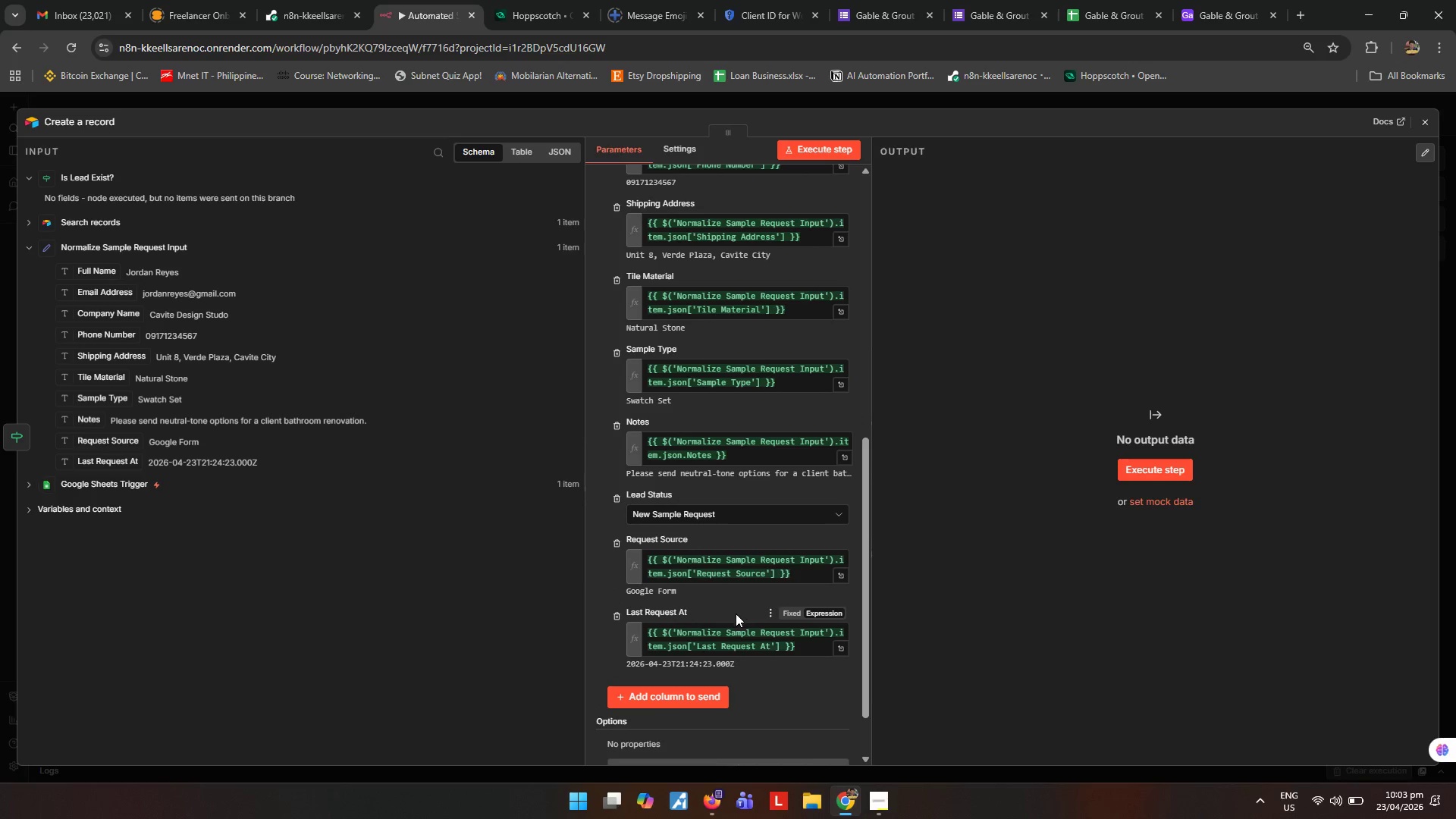 
scroll: coordinate [727, 548], scroll_direction: up, amount: 11.0
 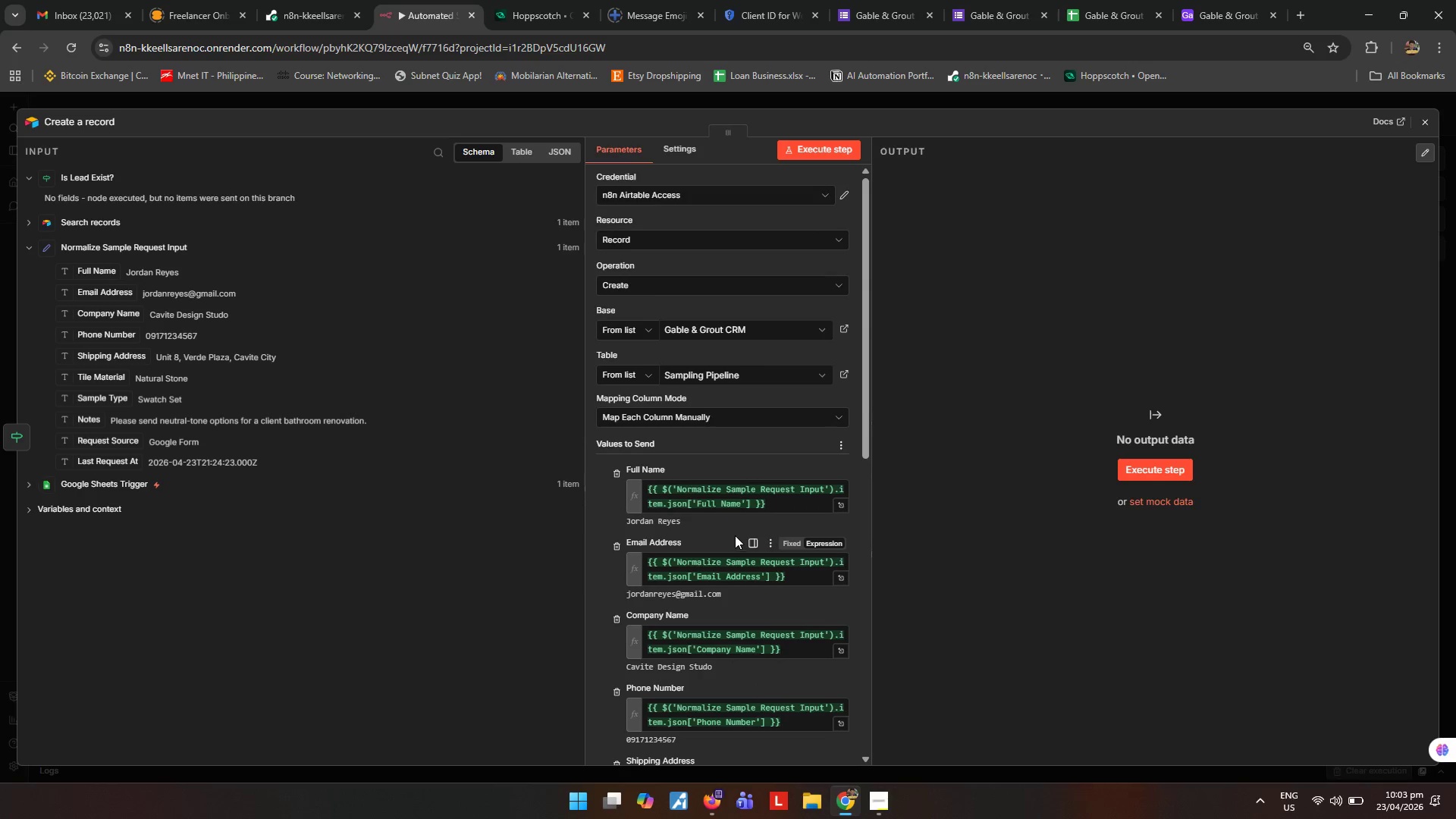 
scroll: coordinate [794, 503], scroll_direction: down, amount: 7.0
 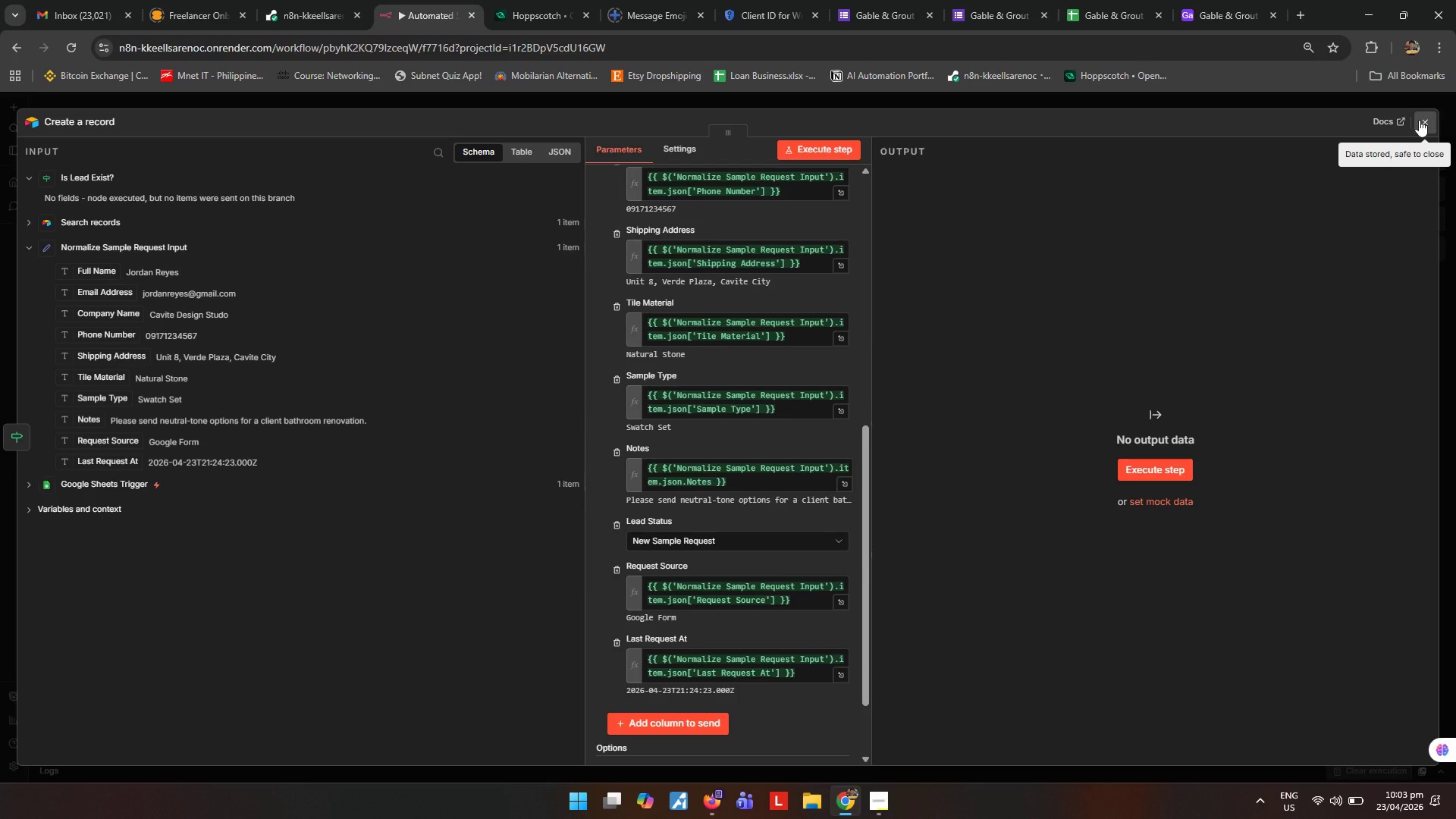 
left_click([1419, 120])
 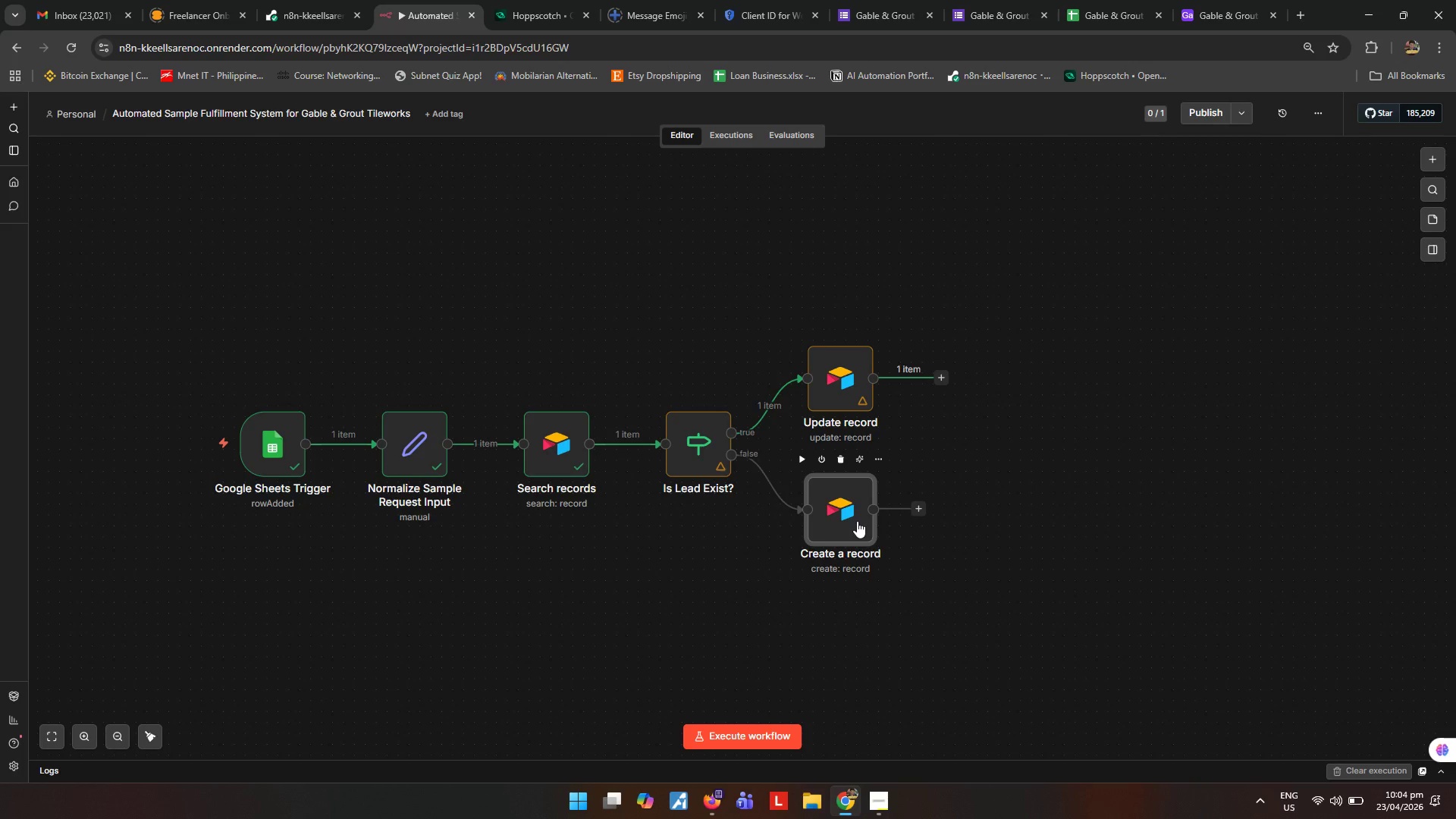 
wait(37.58)
 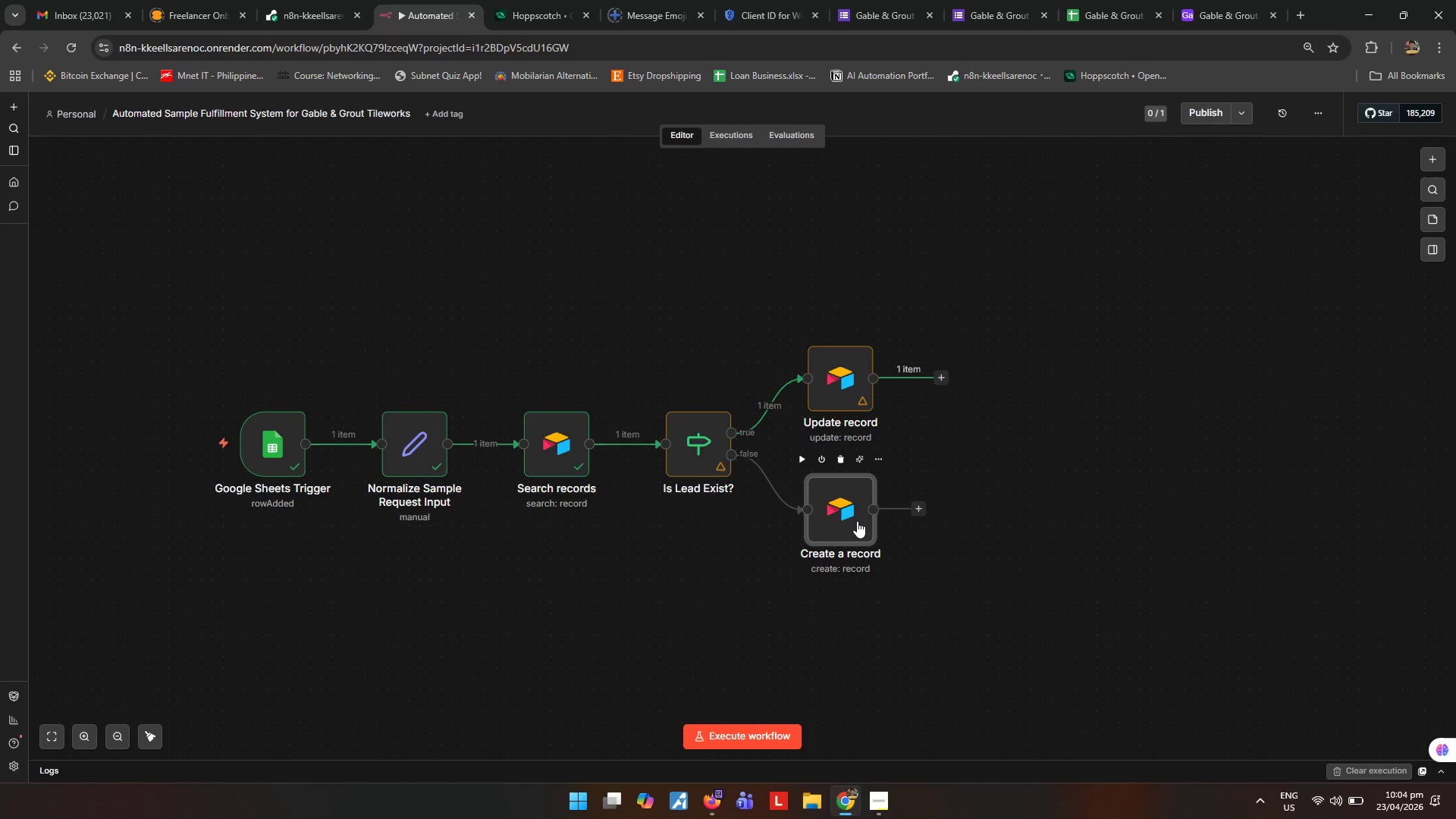 
left_click([573, 354])
 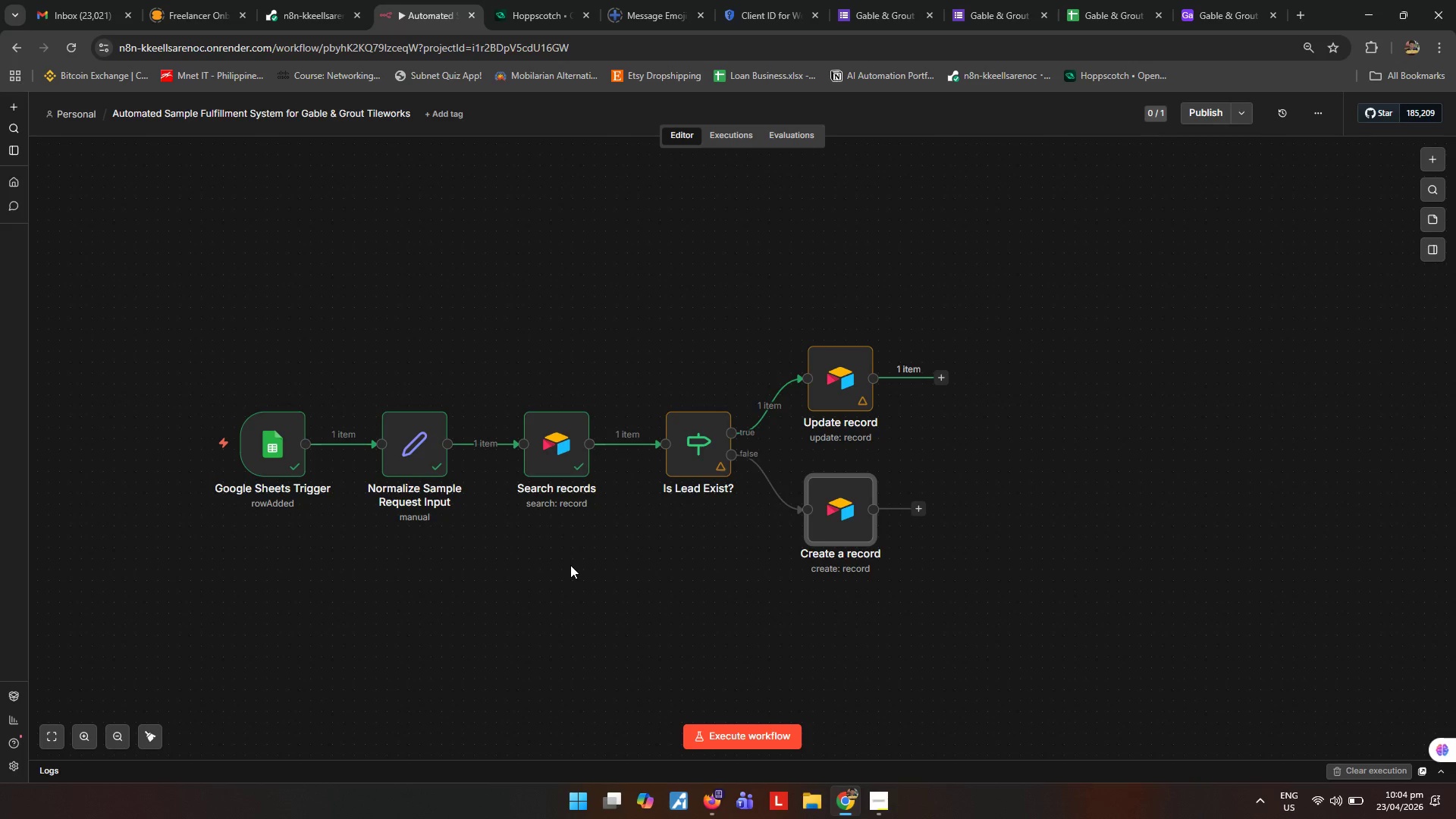 
wait(24.09)
 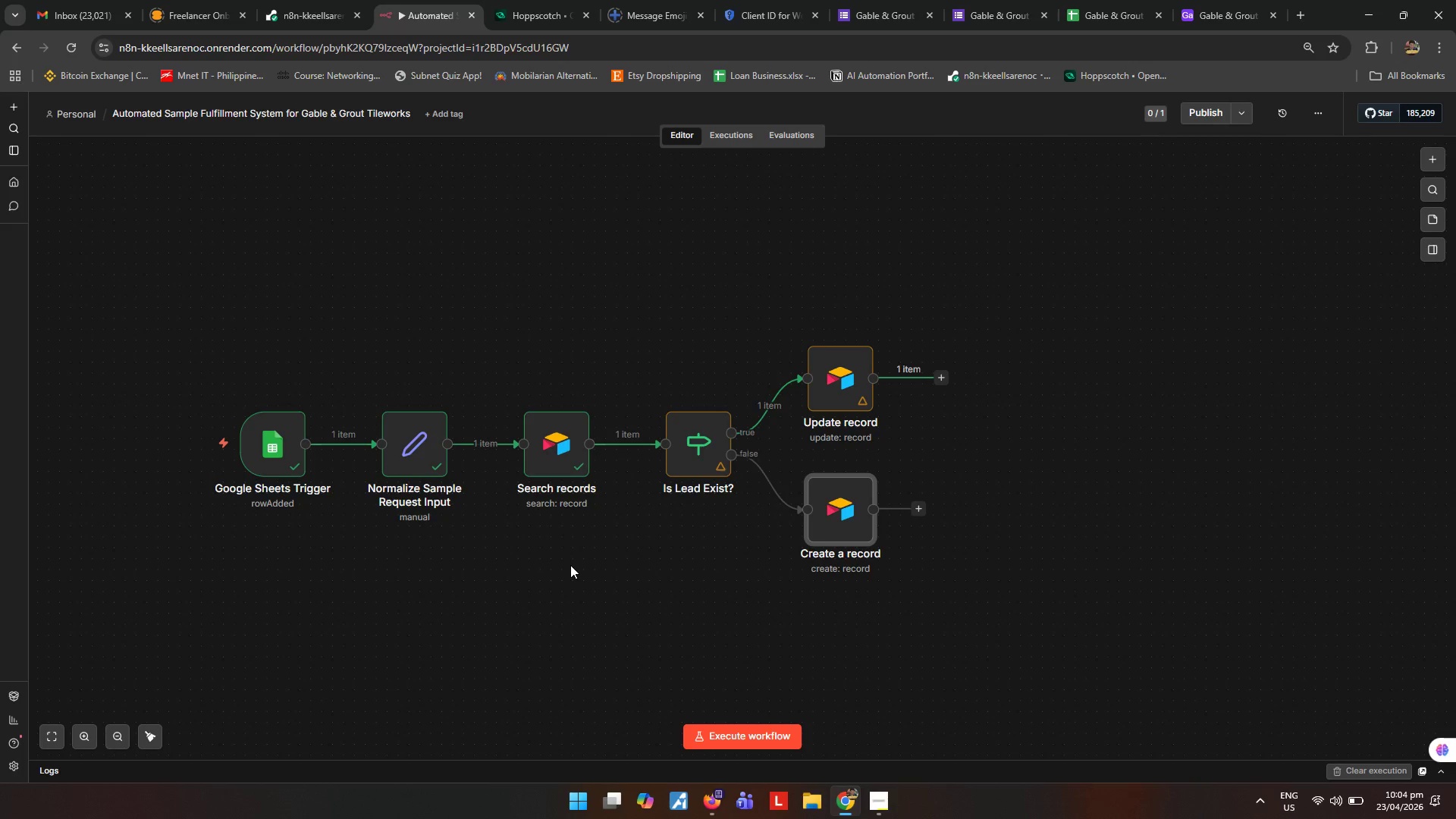 
key(F2)
 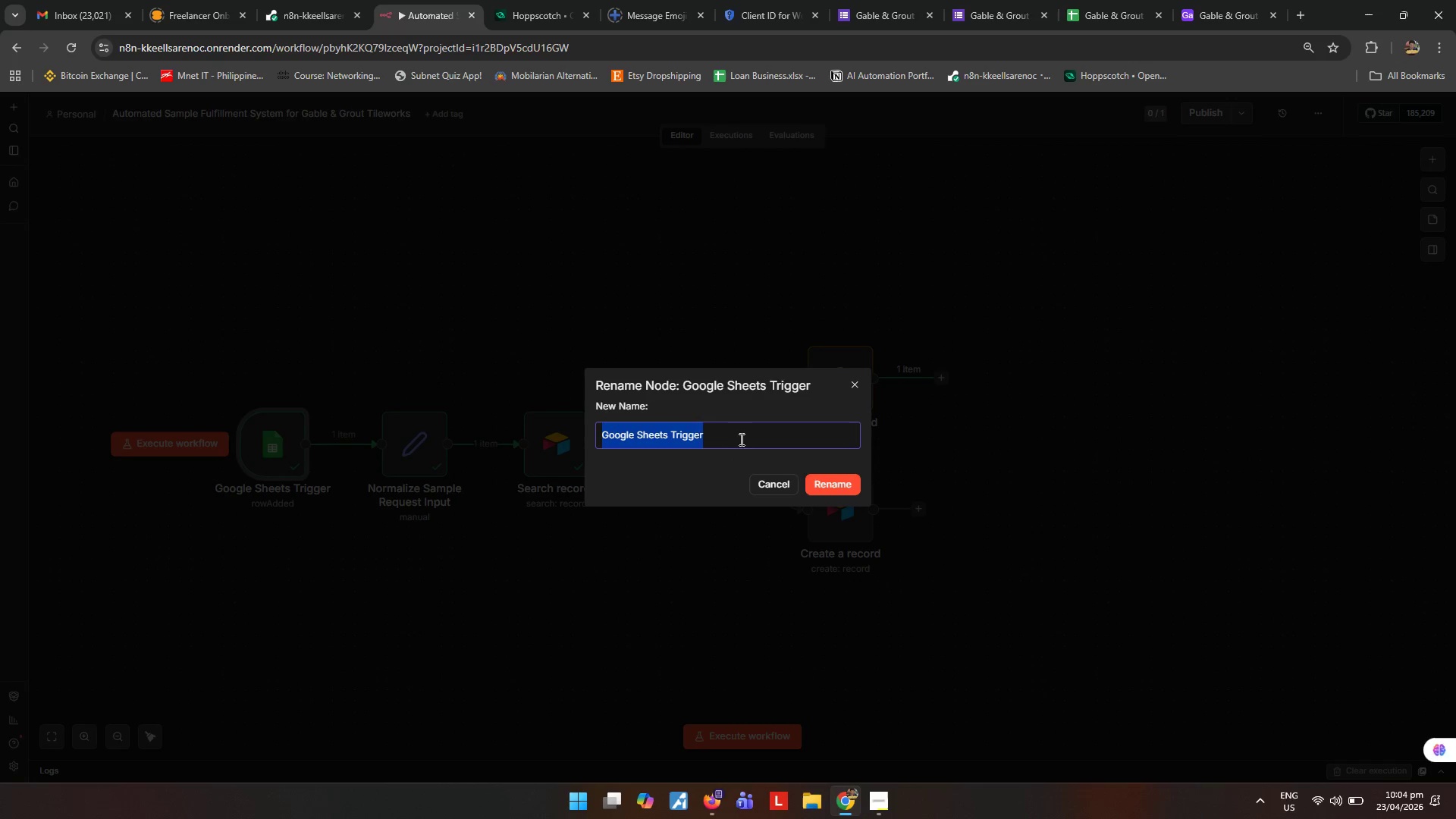 
left_click([727, 428])
 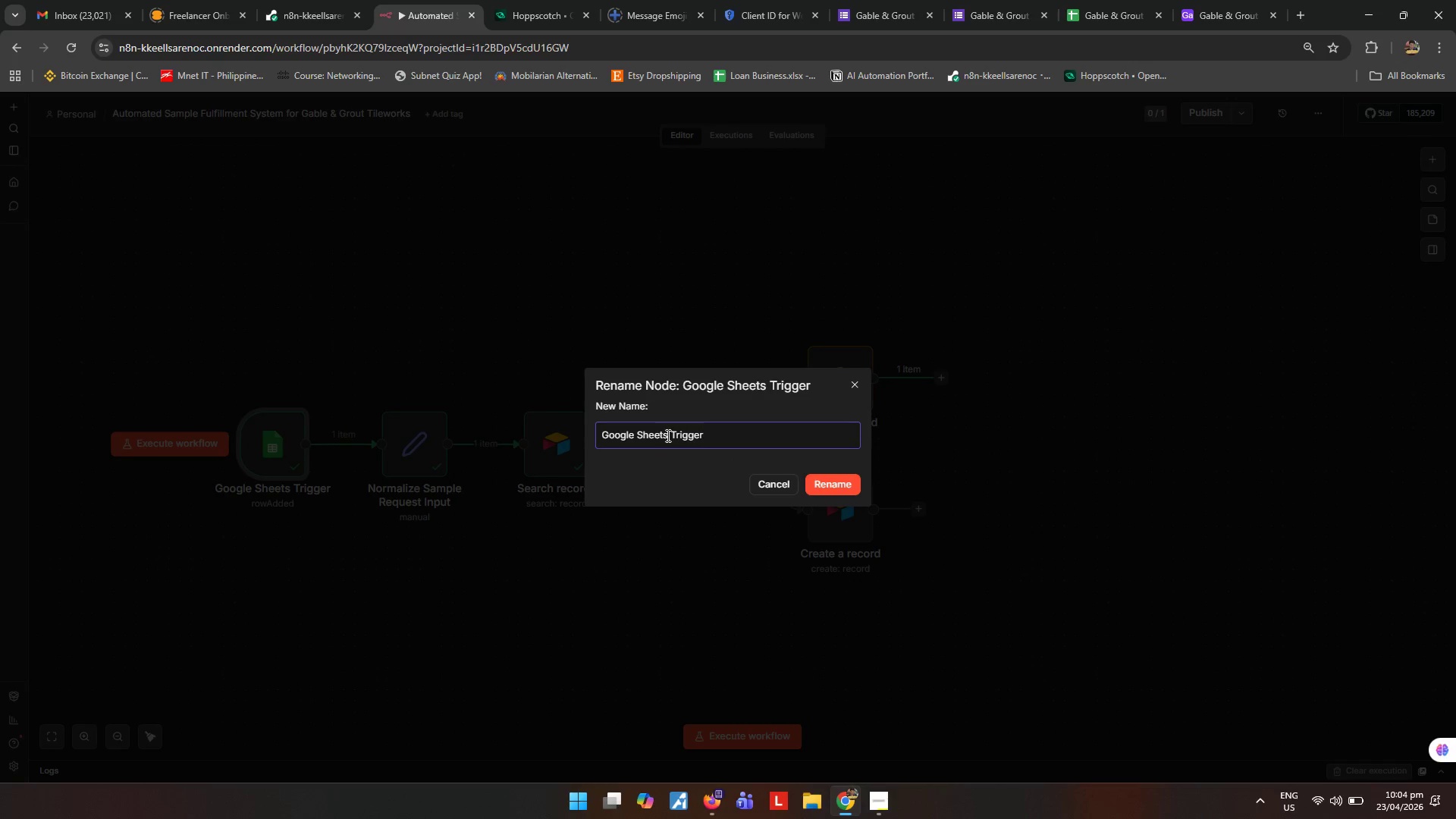 
left_click_drag(start_coordinate=[670, 437], to_coordinate=[636, 438])
 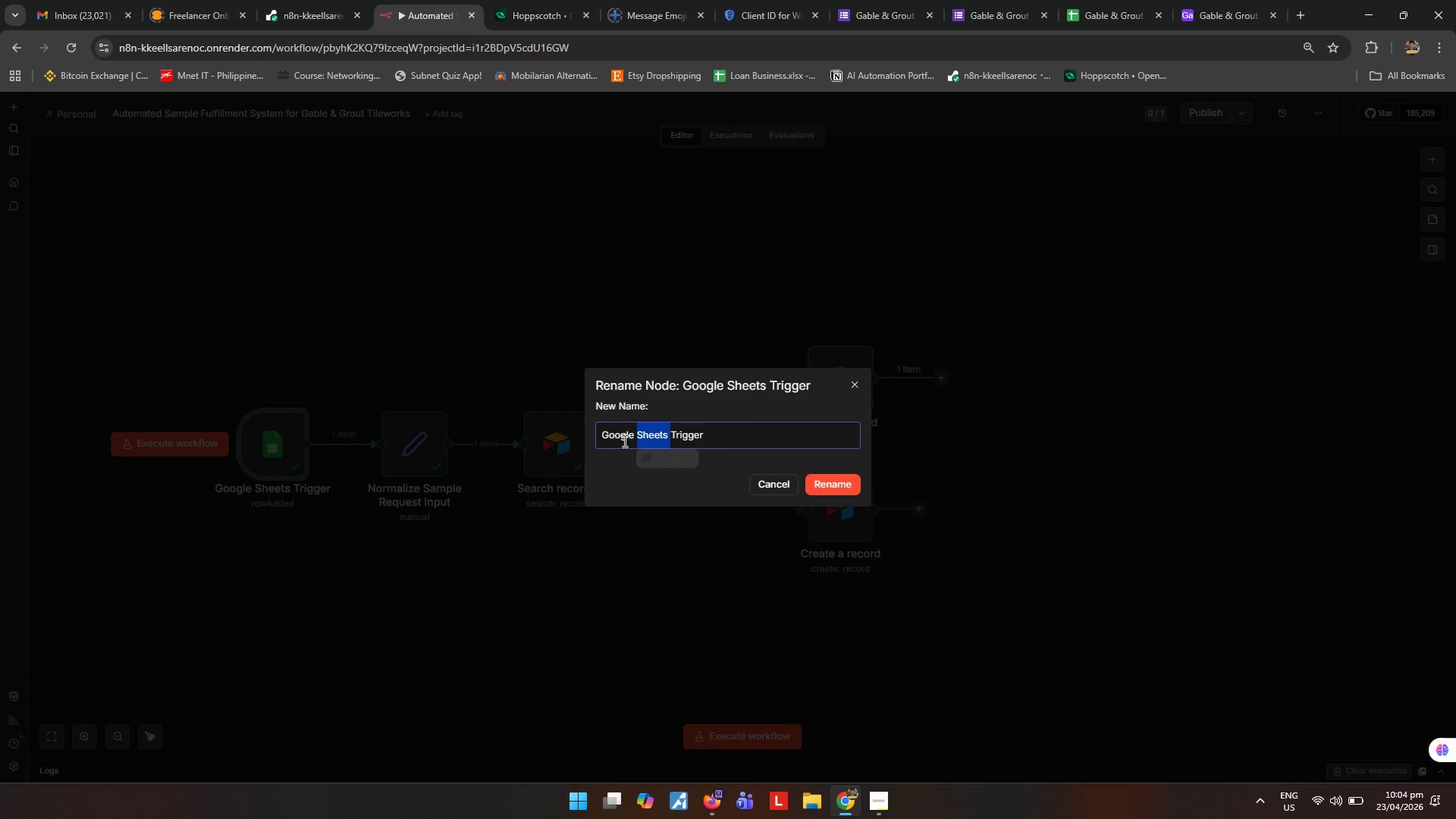 
type(Form )
 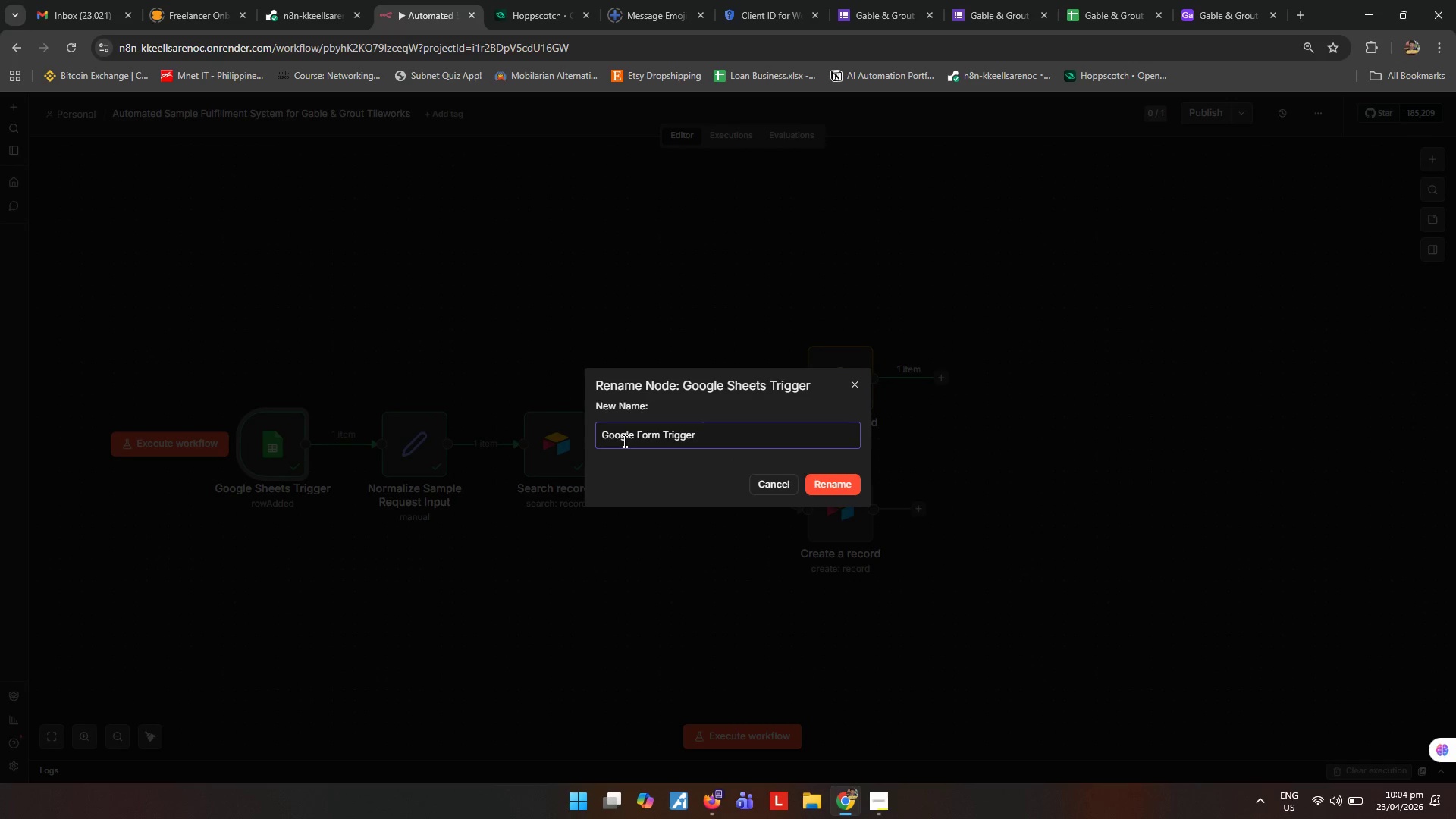 
key(Enter)
 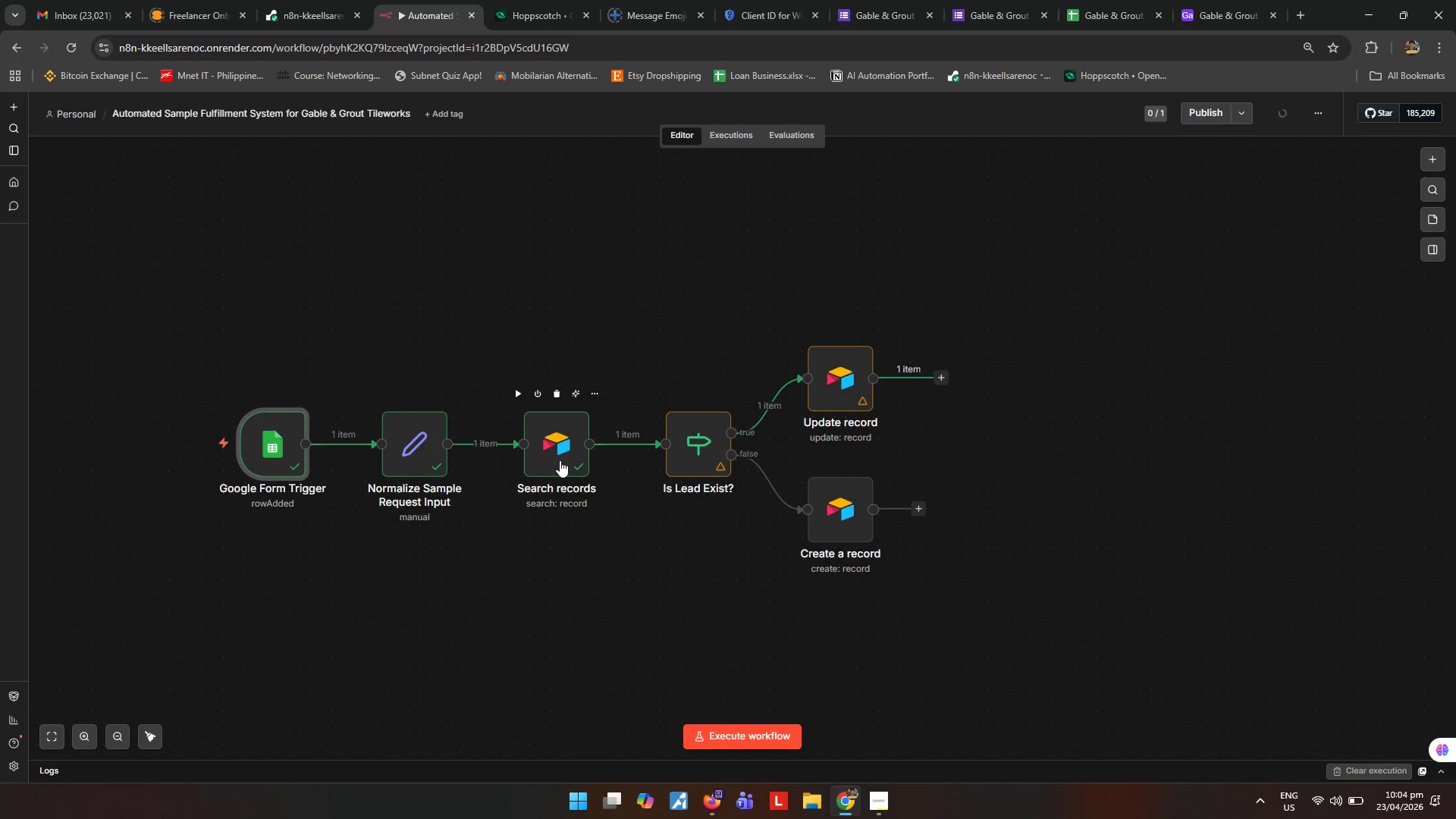 
left_click([560, 460])
 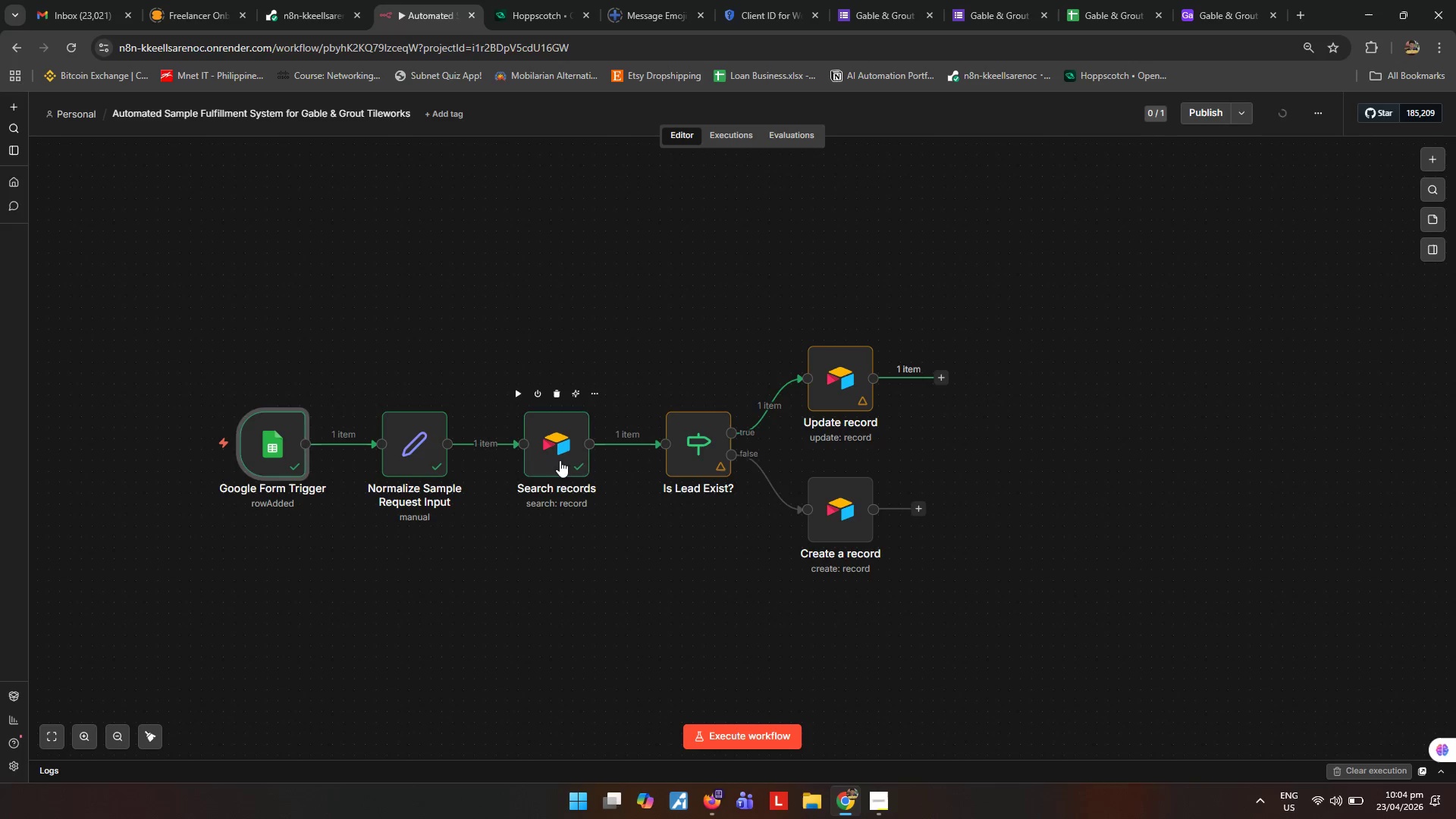 
type([F2]Lookup Existing gLead In Airtable)
 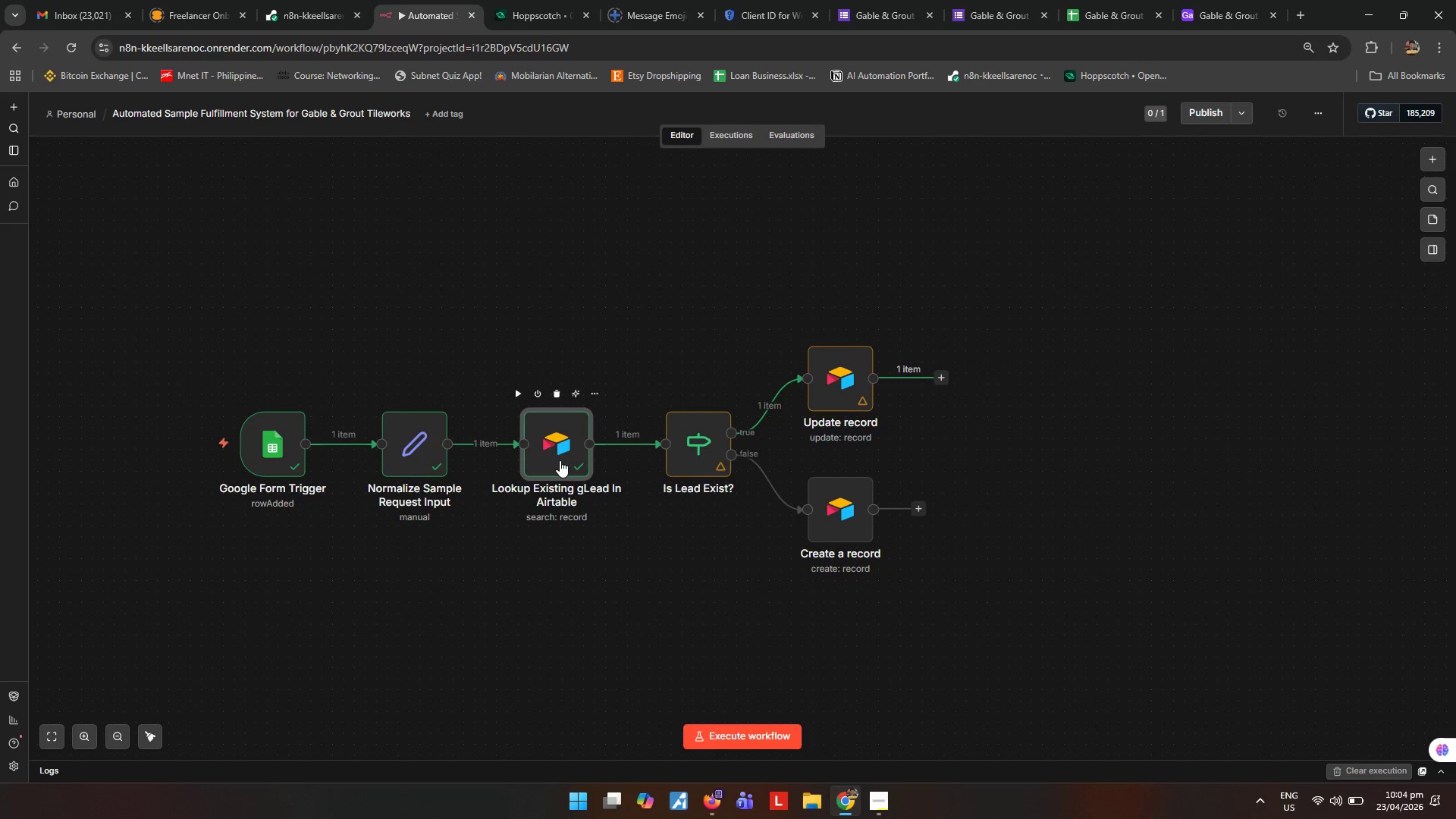 
 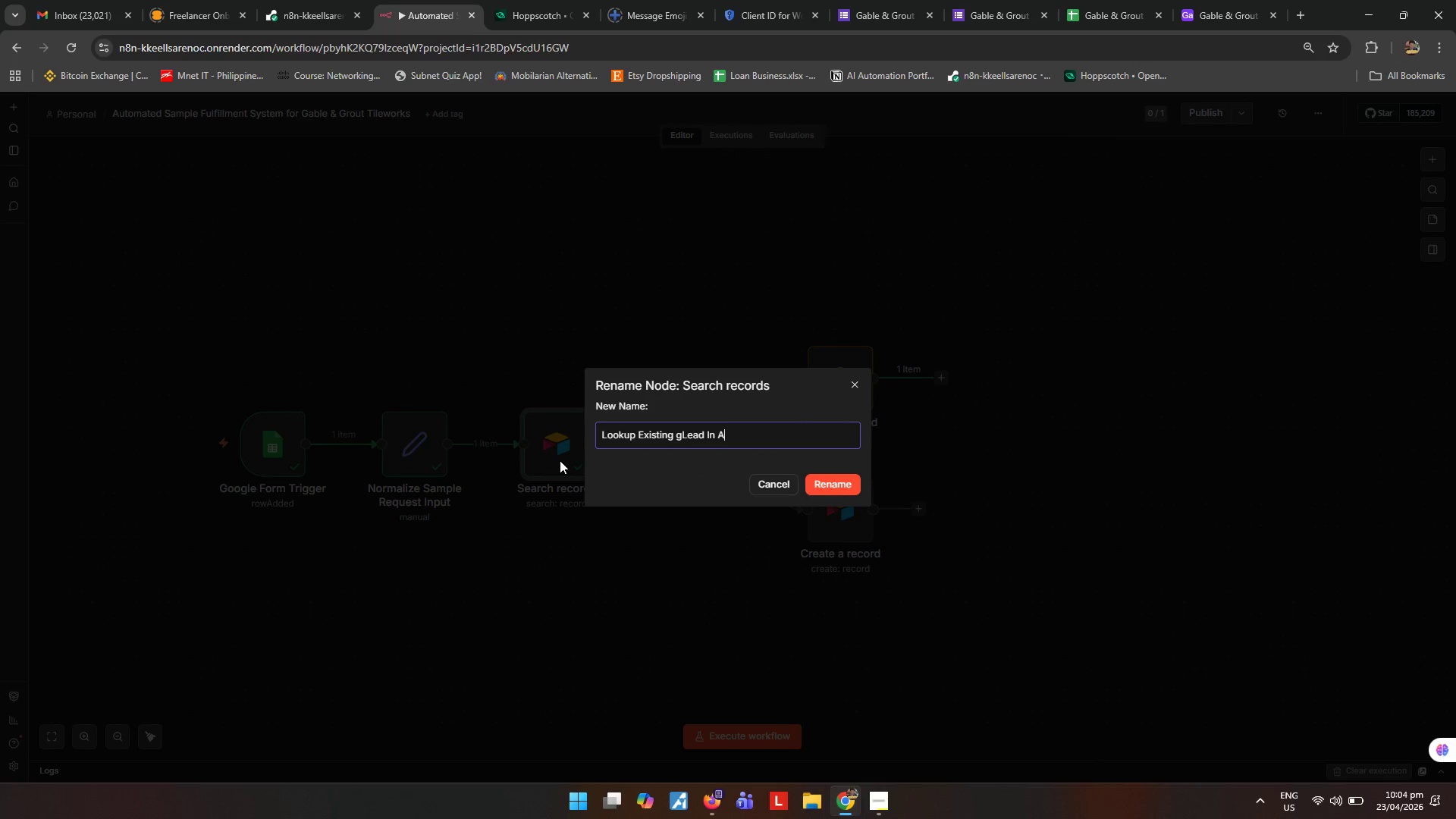 
key(Enter)
 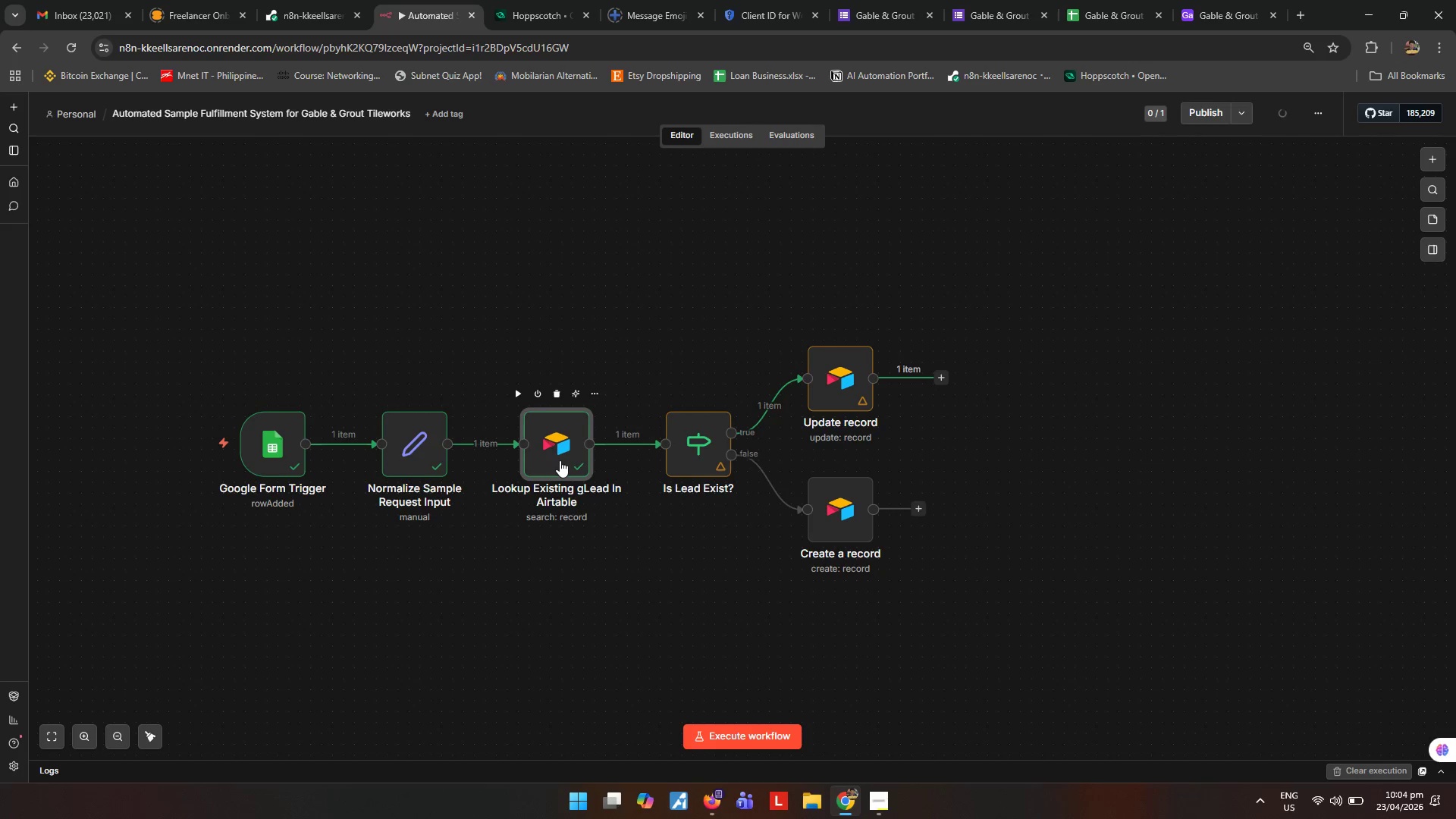 
left_click([843, 380])
 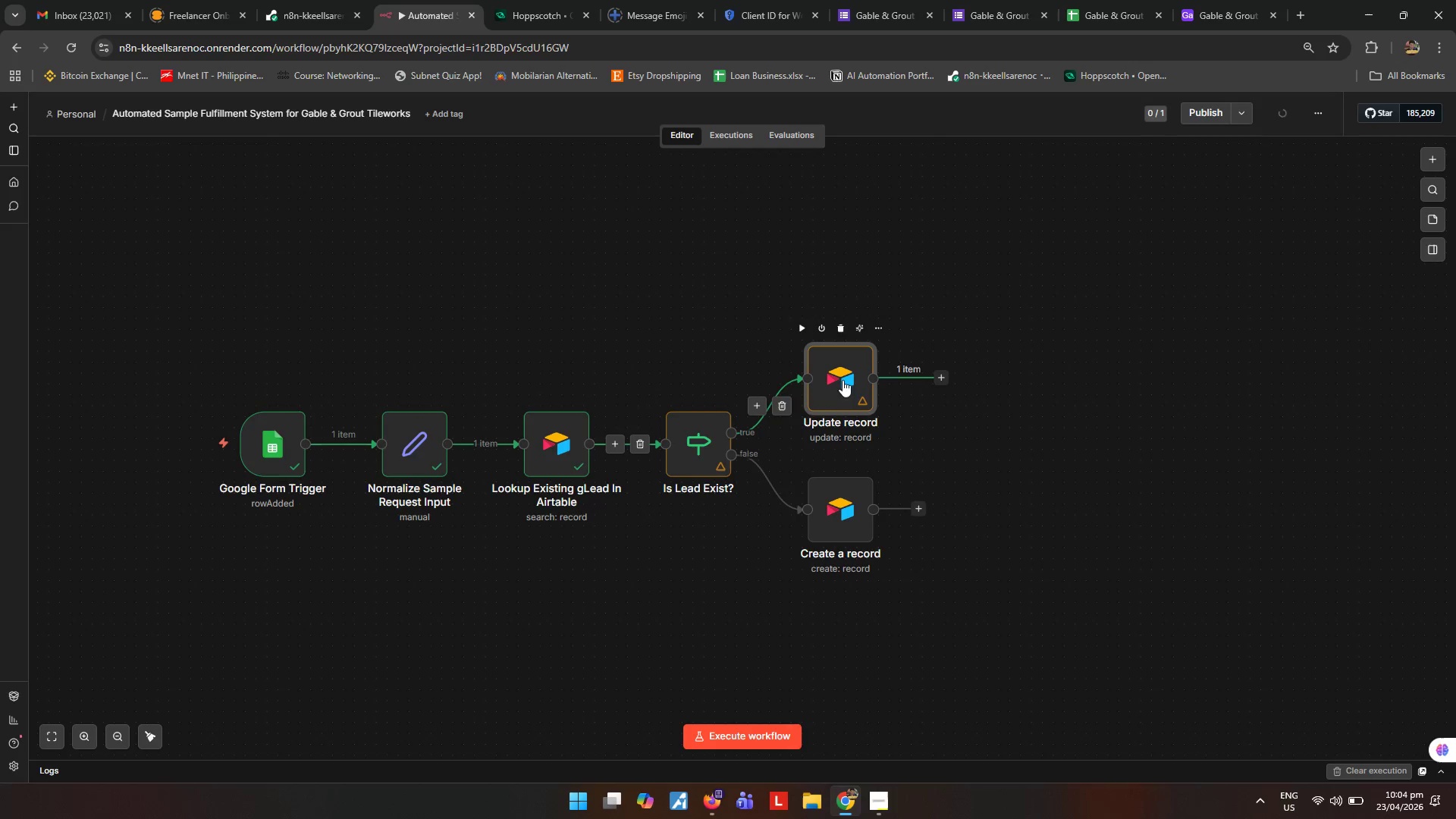 
type([F2]Update Existing Lead Record)
 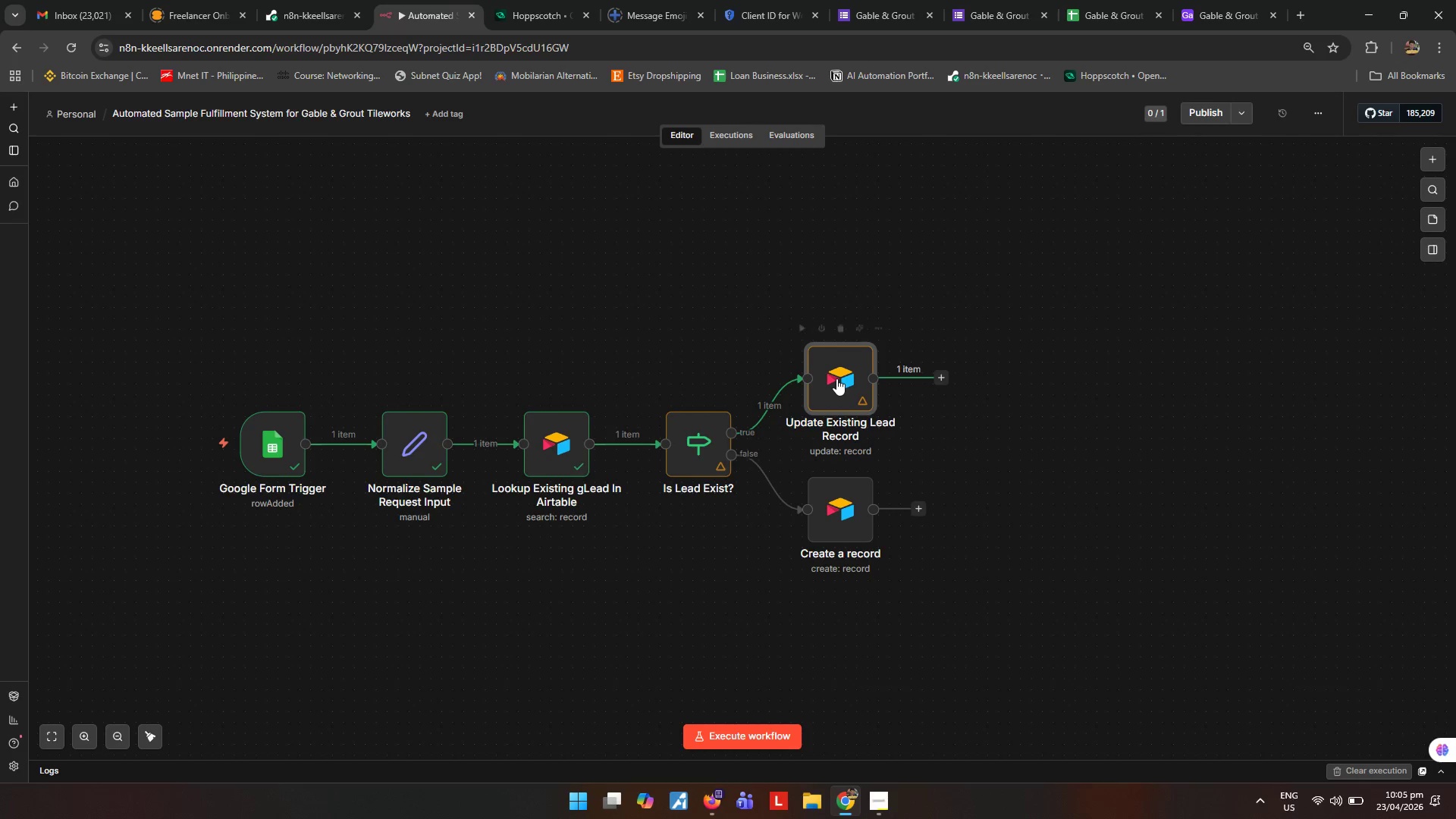 
 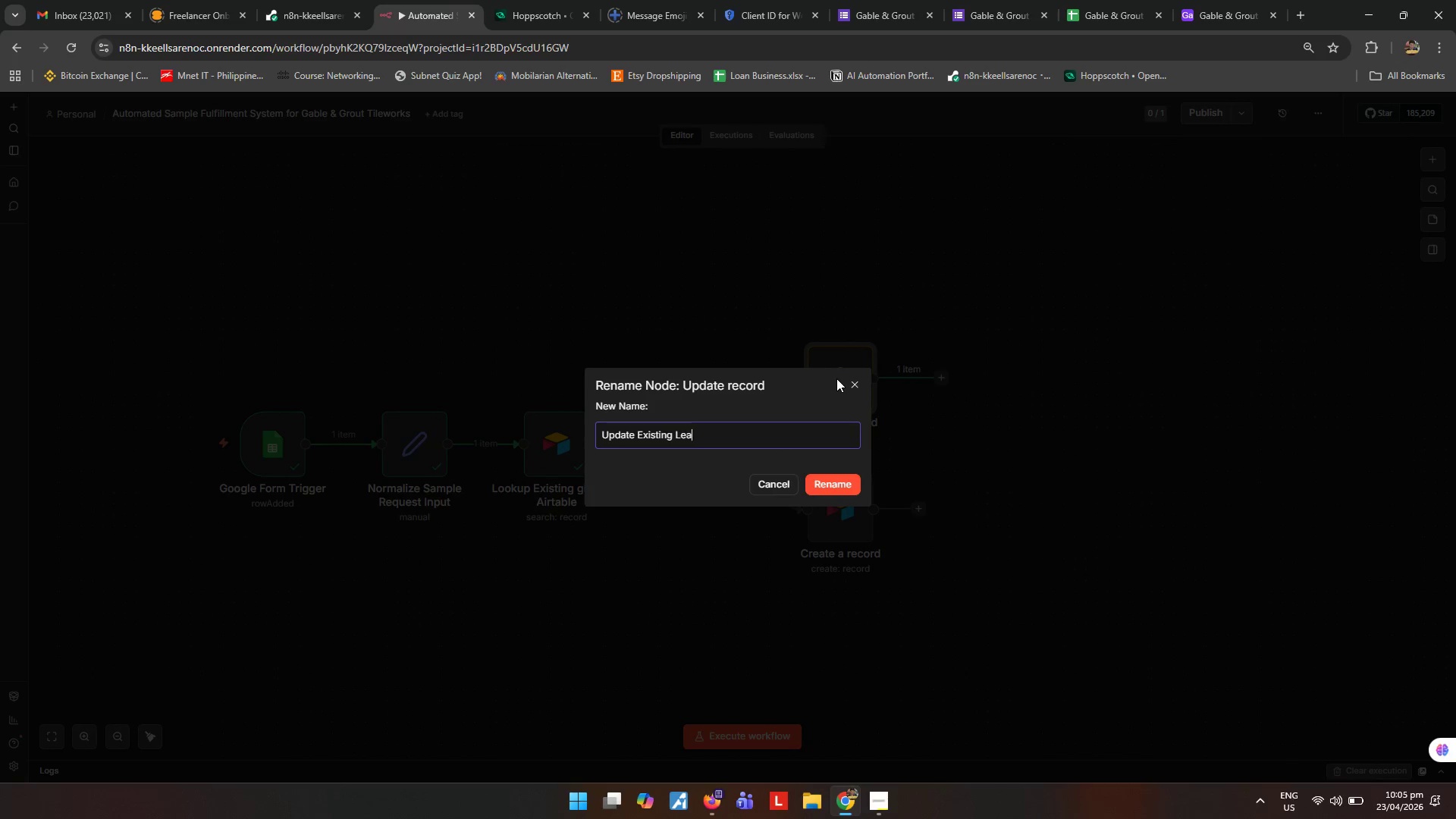 
key(Enter)
 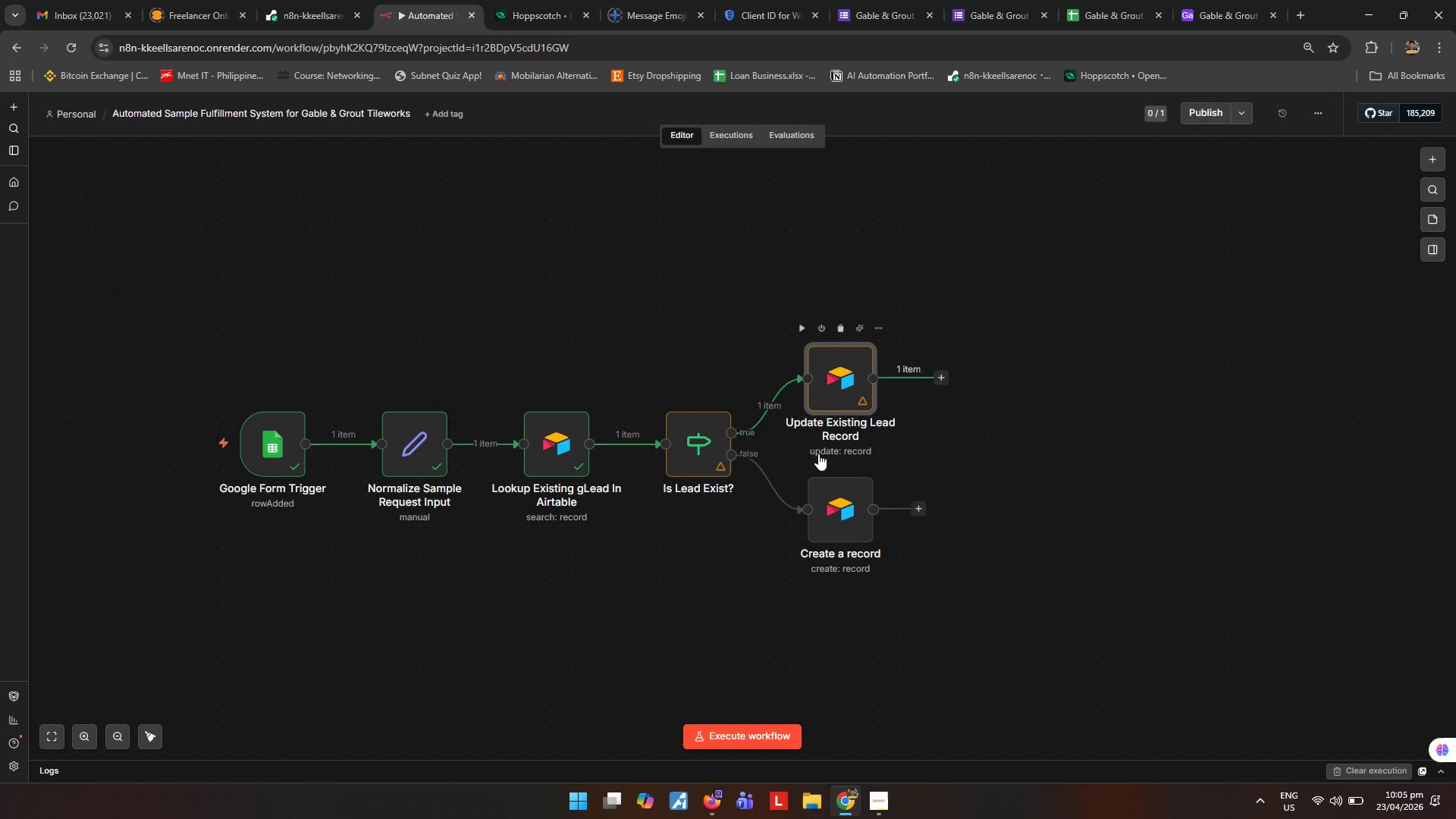 
left_click([843, 512])
 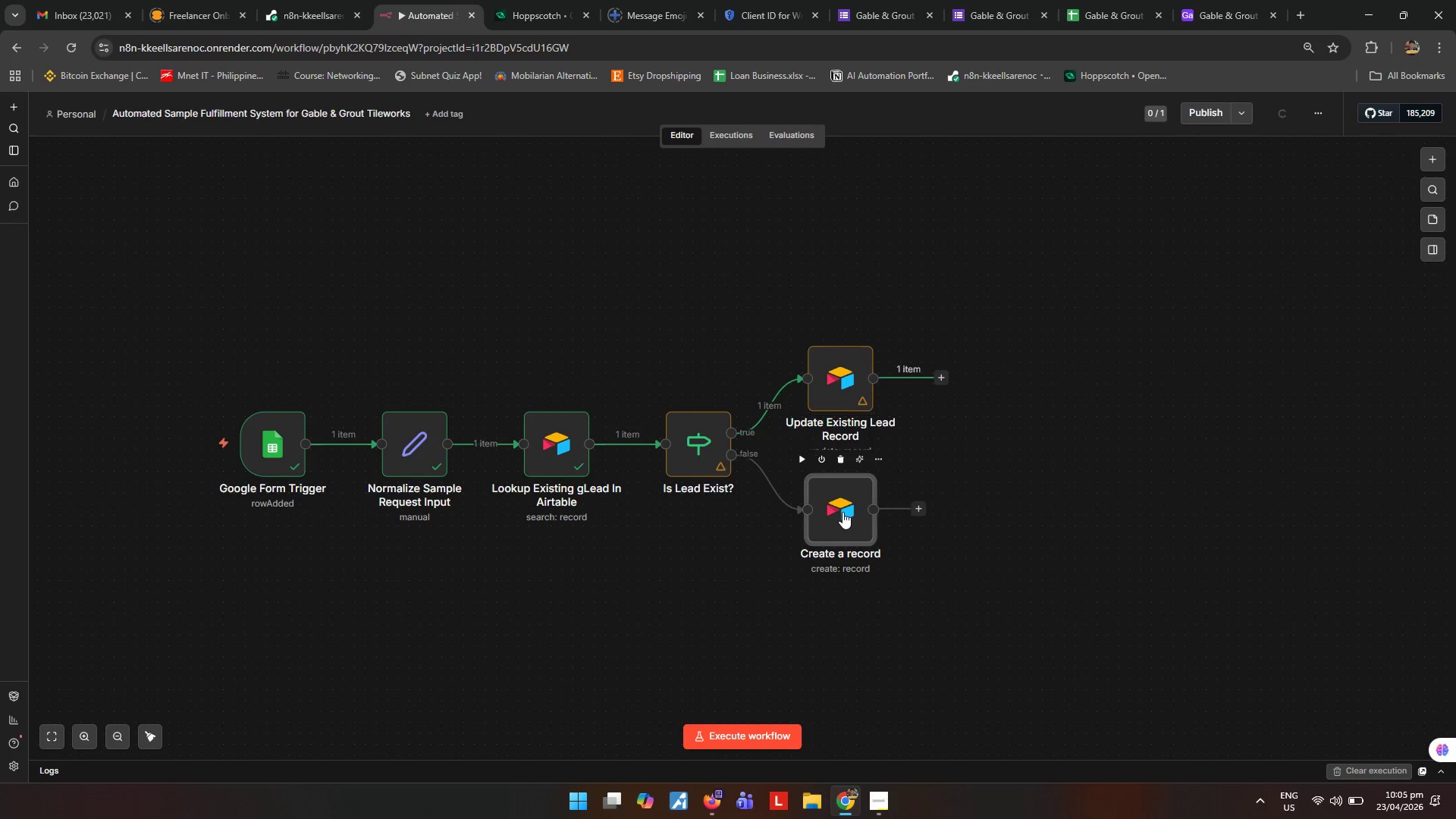 
type([F2]Create New l)
key(Backspace)
type(Lead Record)
 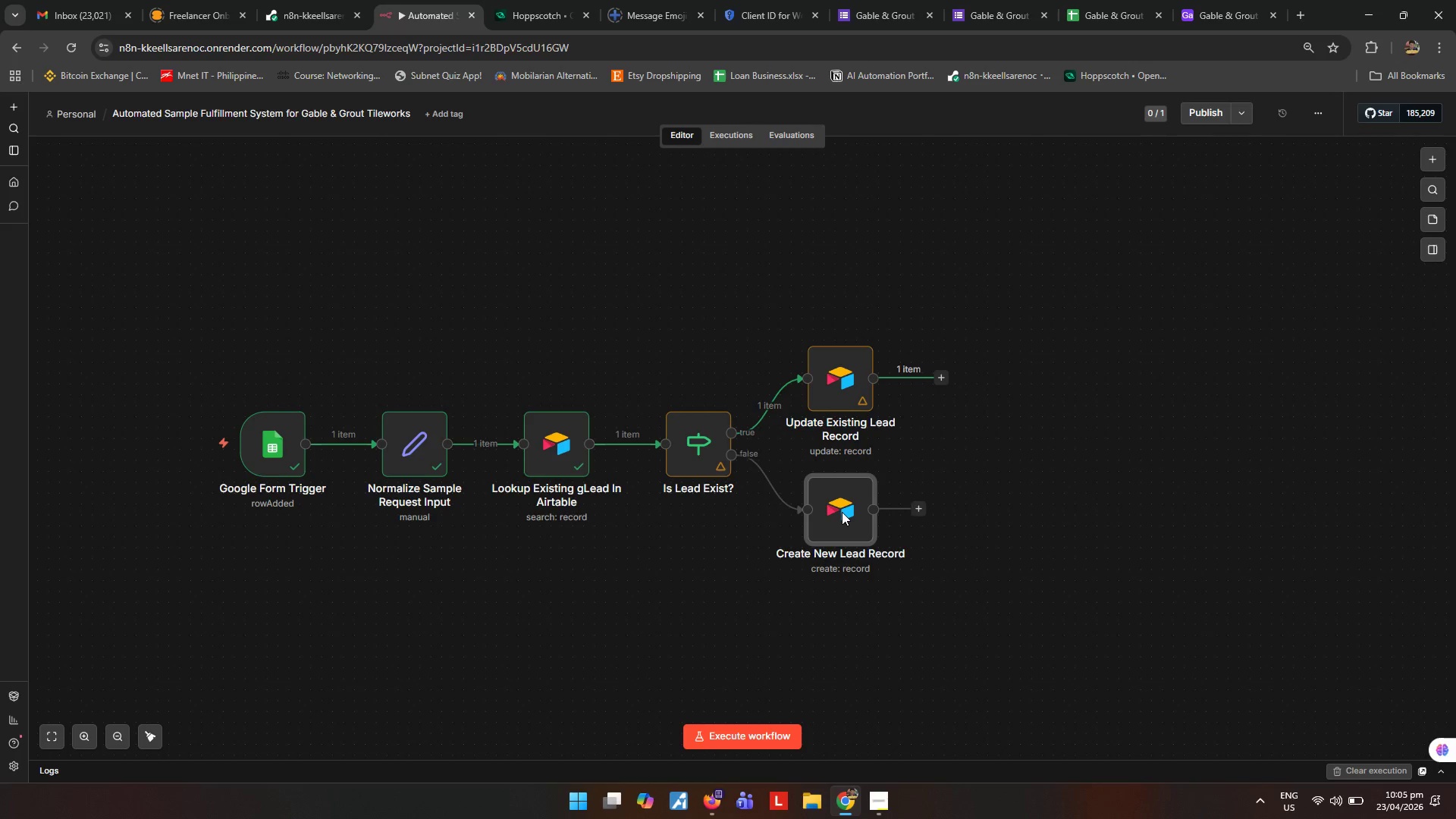 
 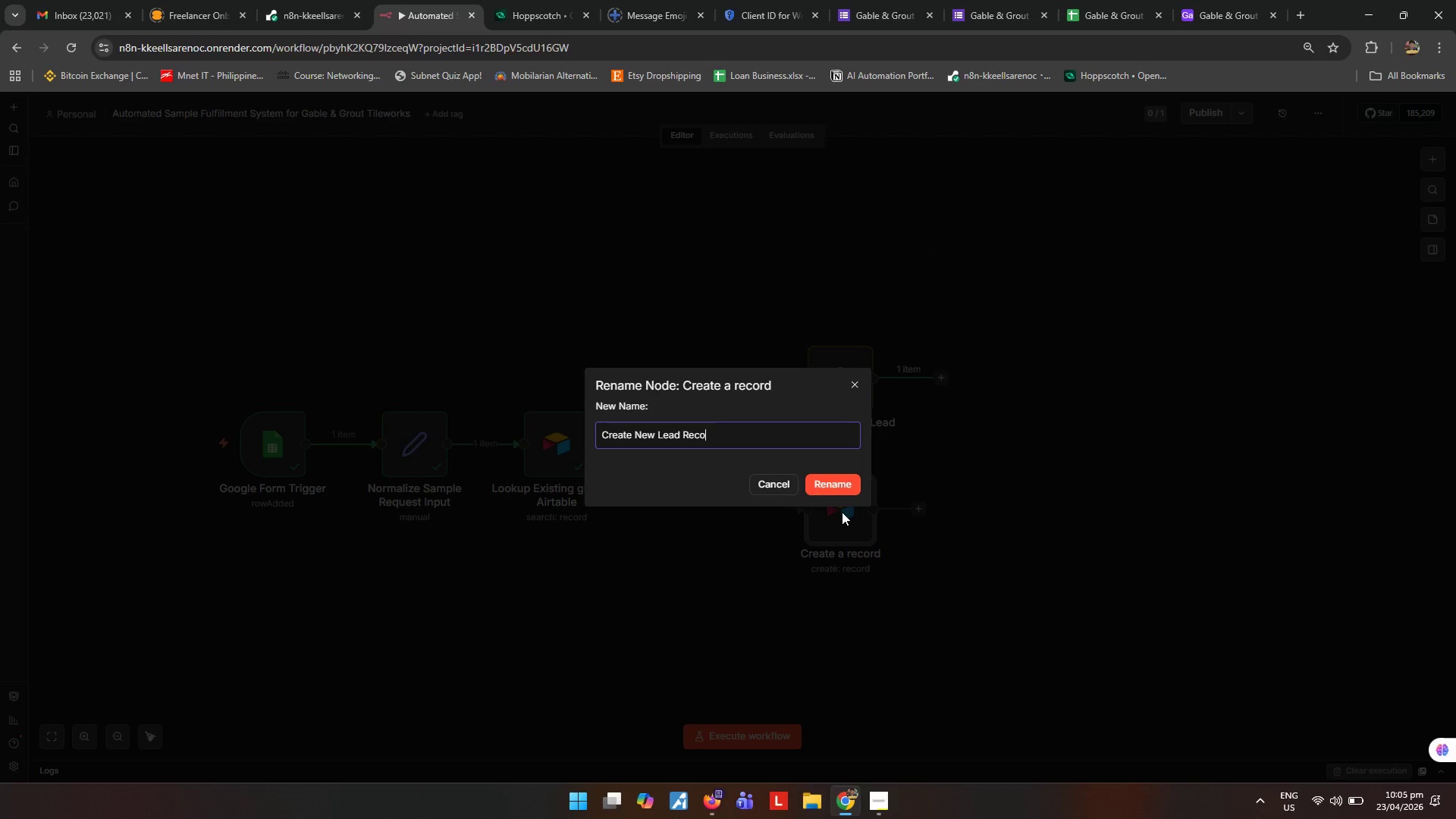 
key(Enter)
 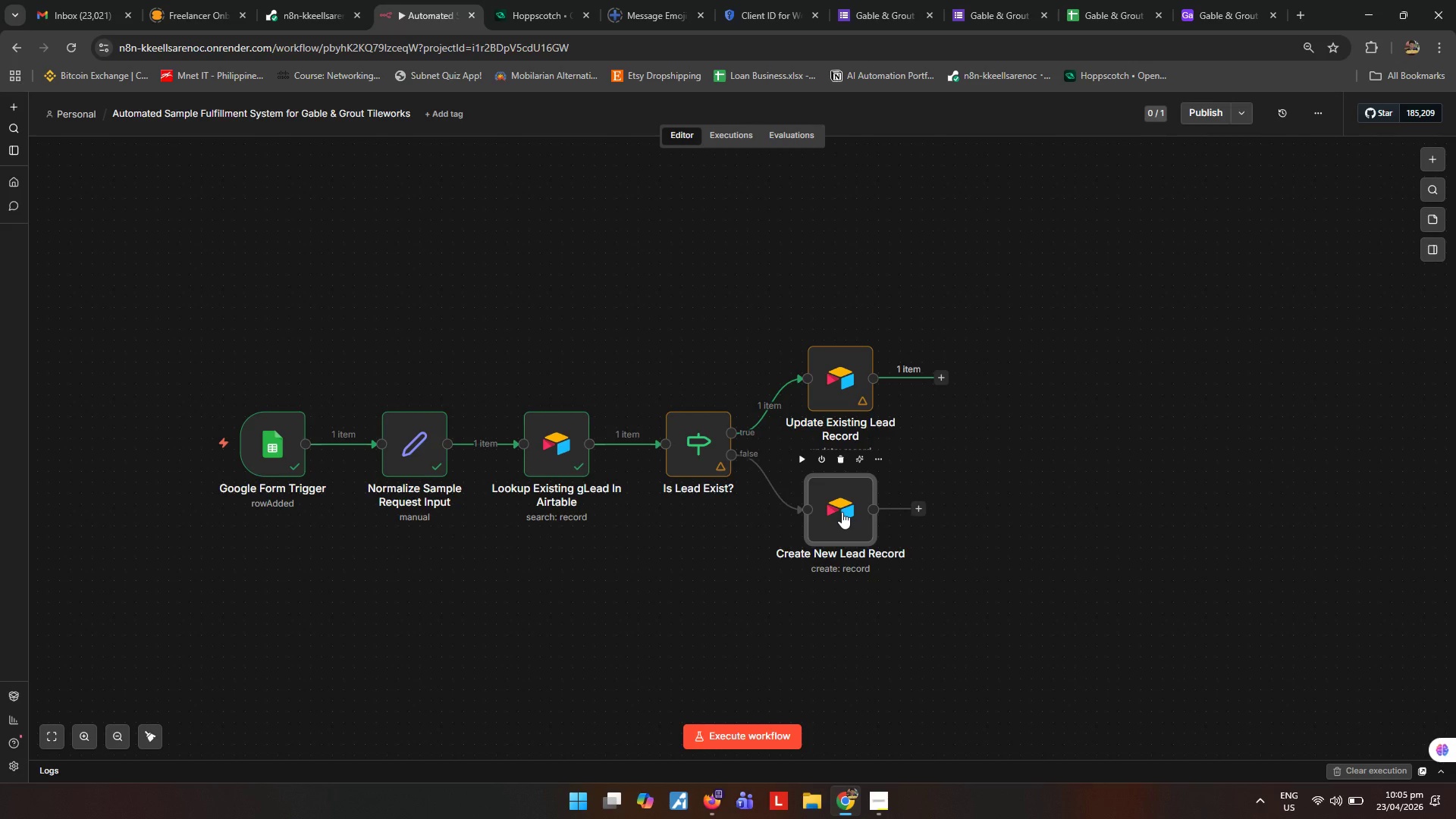 
wait(12.22)
 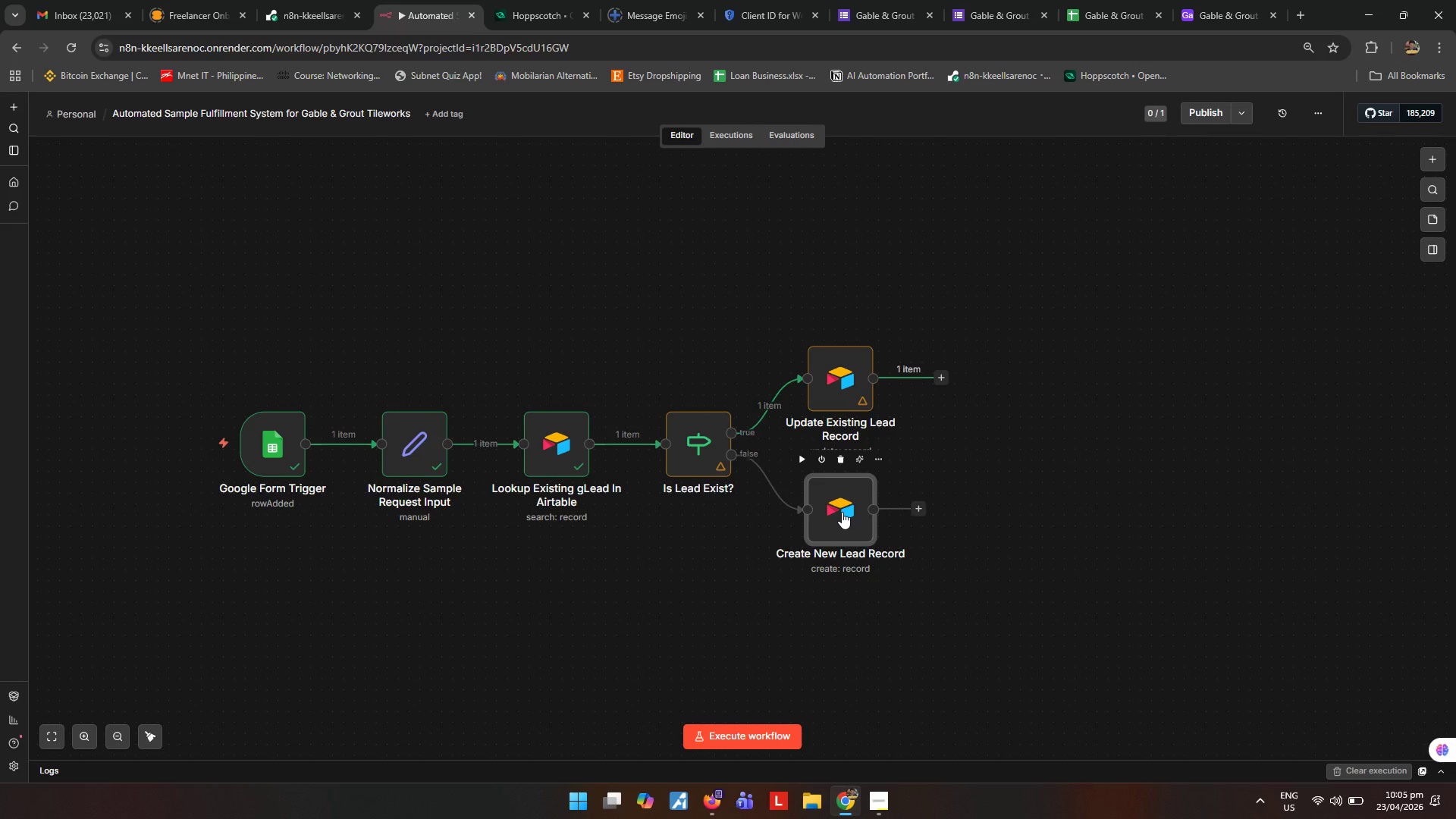 
left_click([1052, 630])